 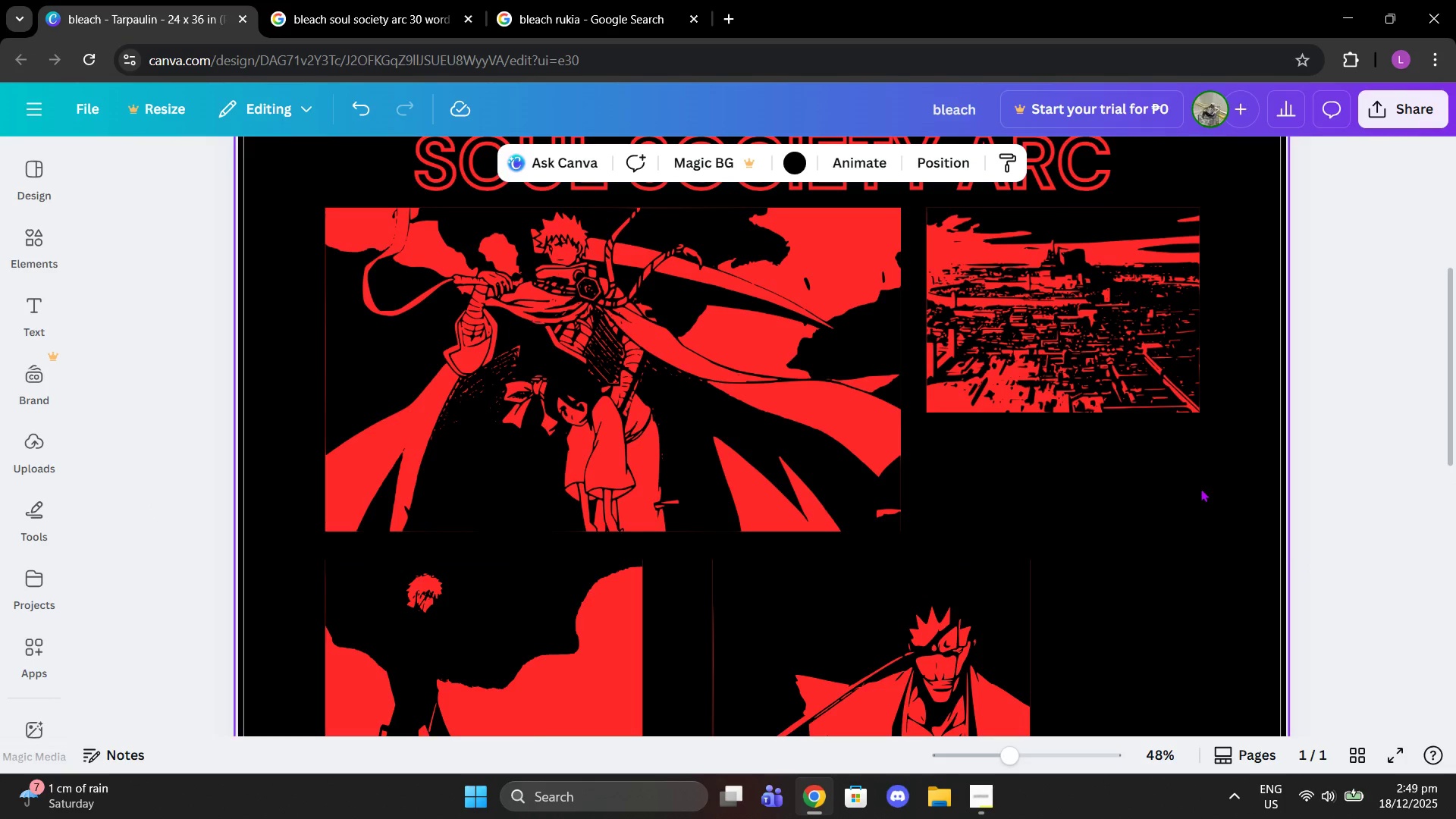 
left_click([1136, 402])
 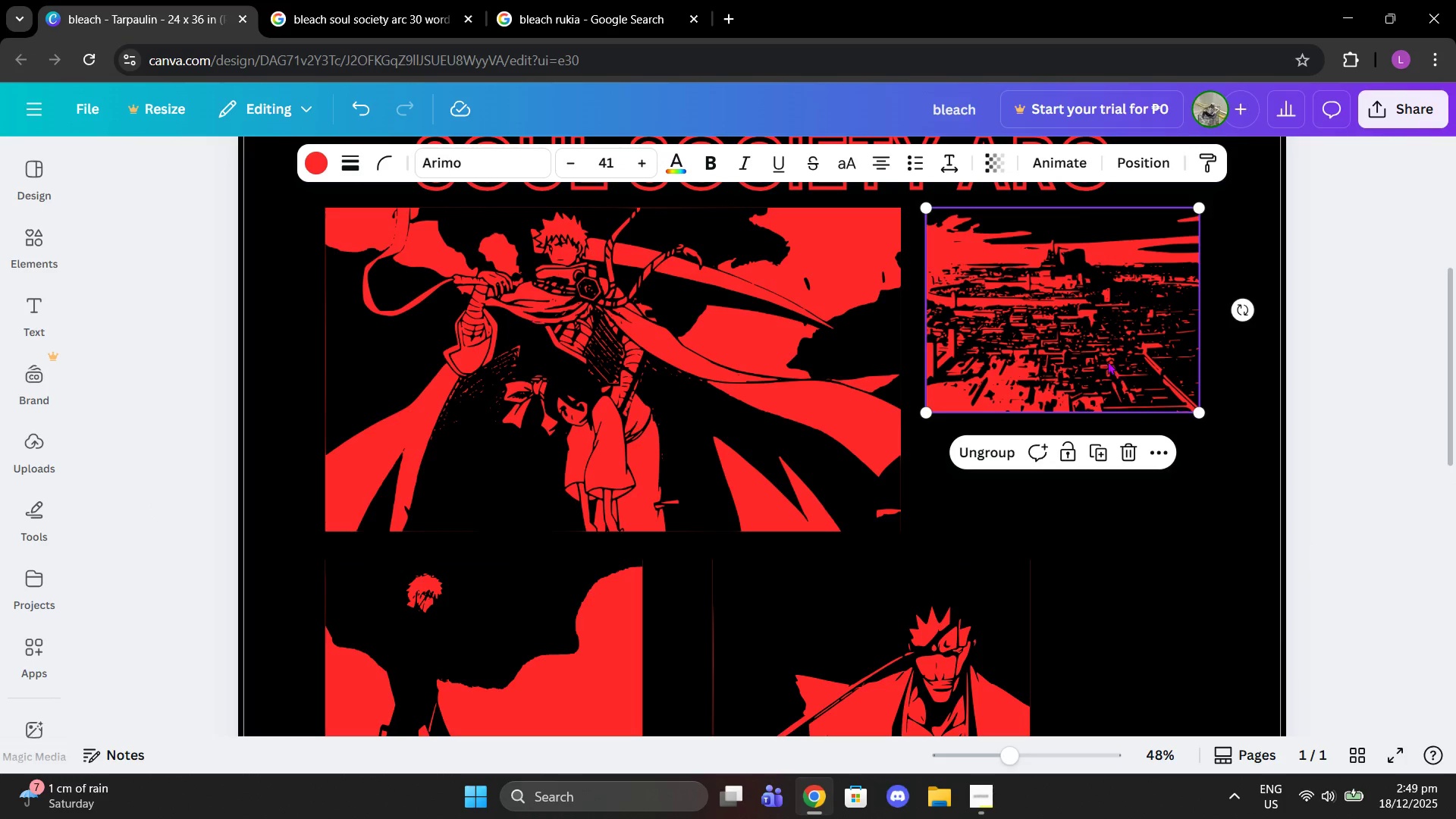 
left_click_drag(start_coordinate=[1107, 361], to_coordinate=[1135, 381])
 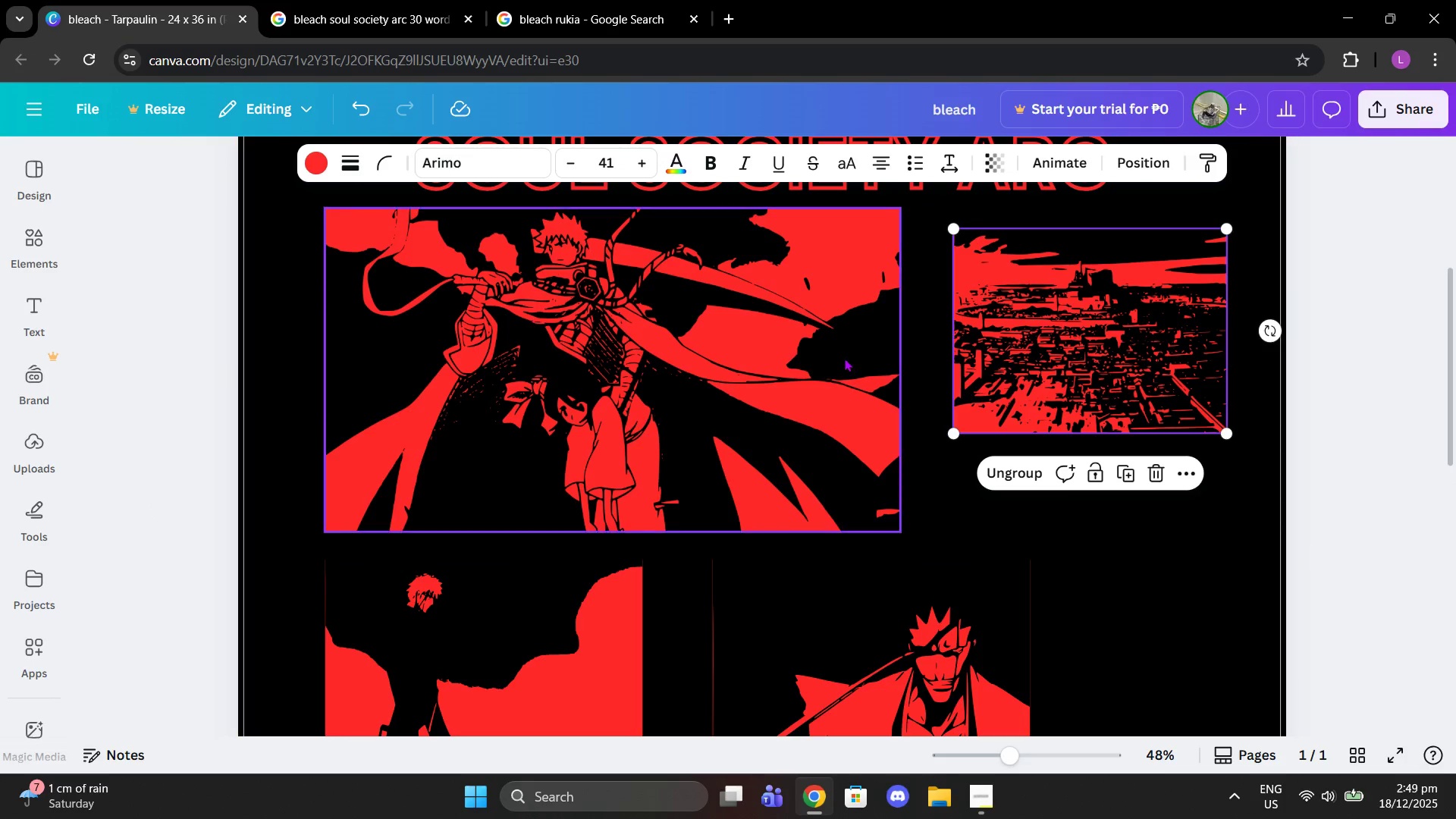 
left_click([844, 358])
 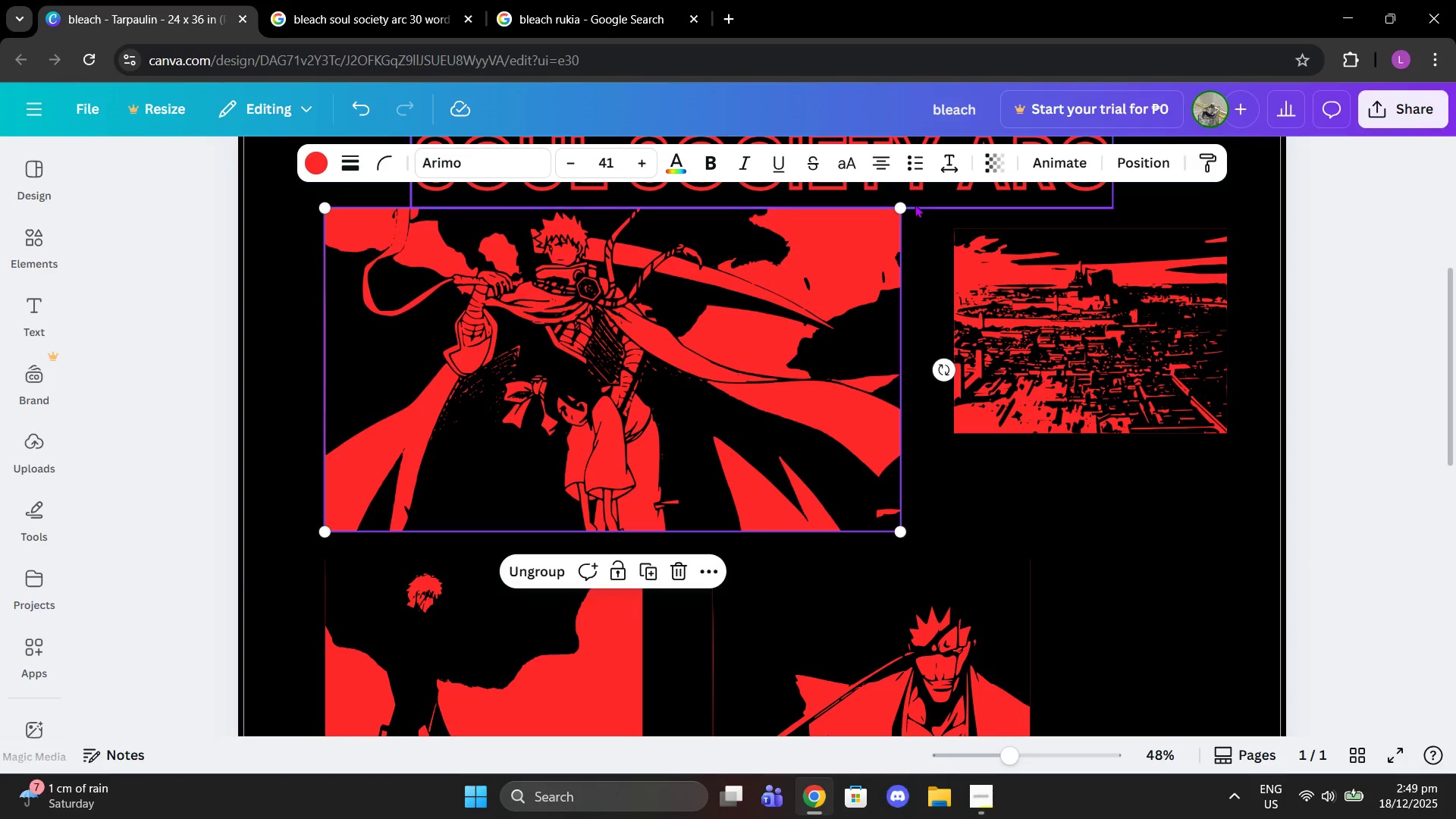 
left_click_drag(start_coordinate=[904, 205], to_coordinate=[1072, 204])
 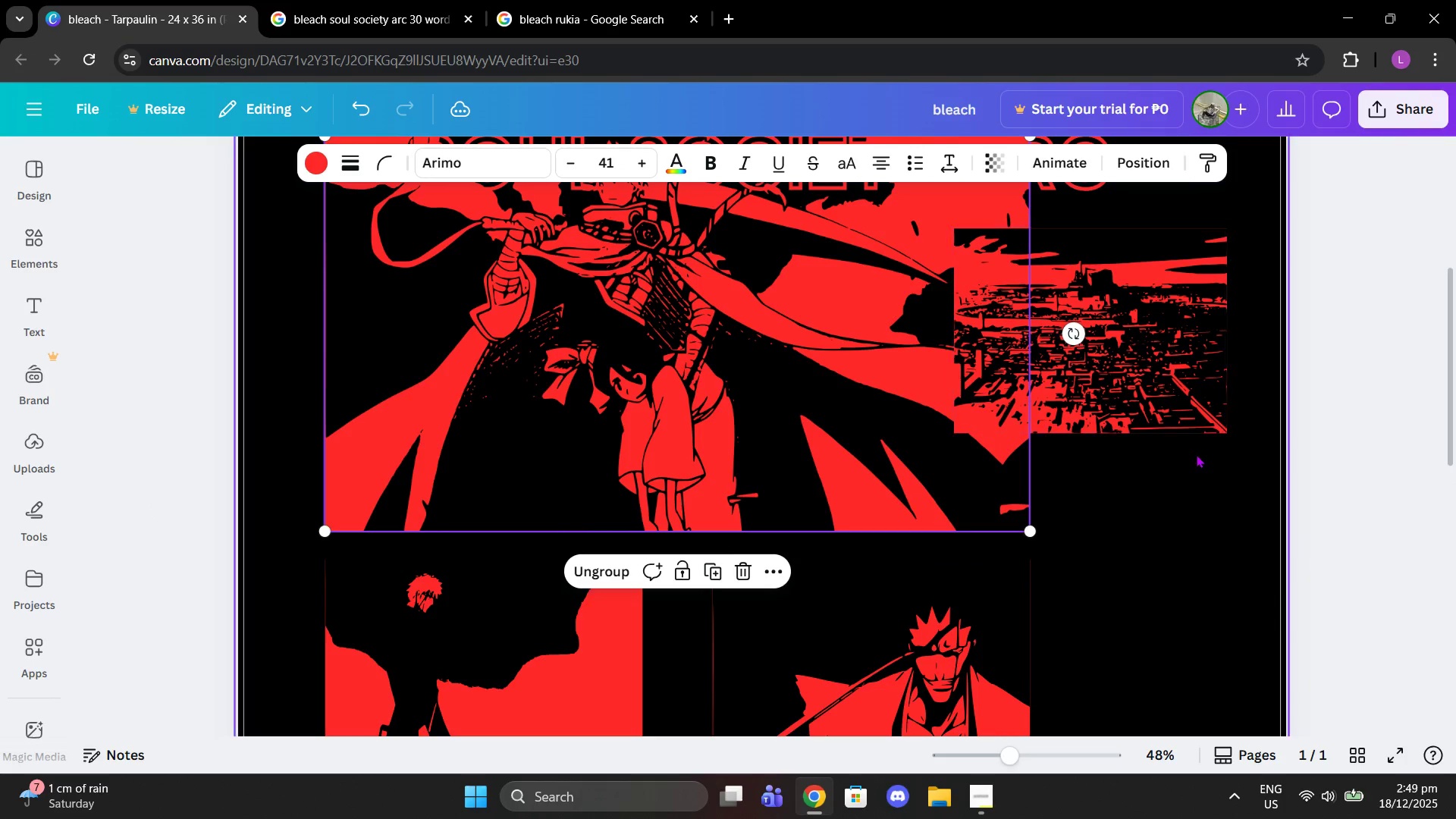 
left_click([1197, 457])
 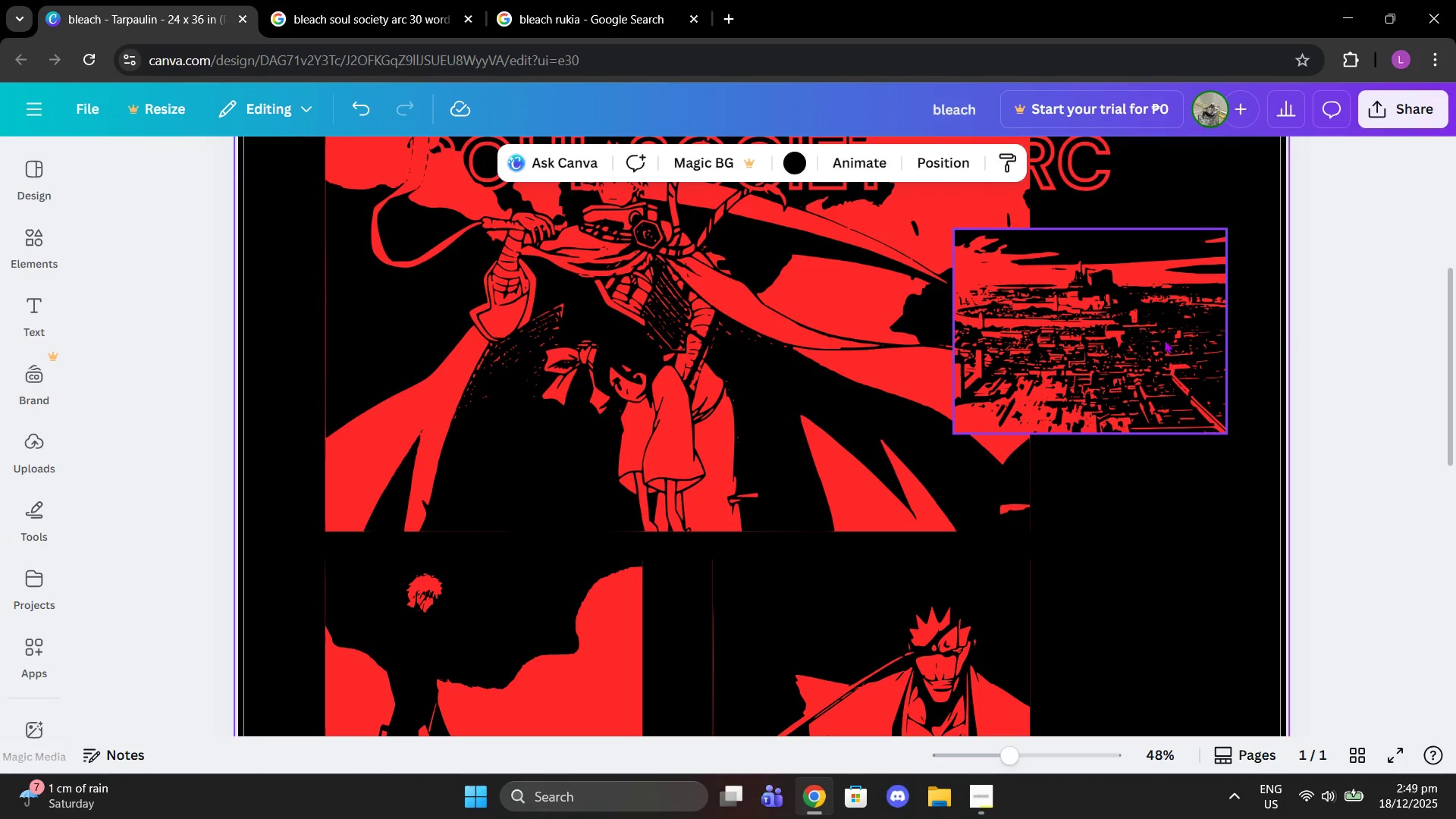 
left_click([1163, 336])
 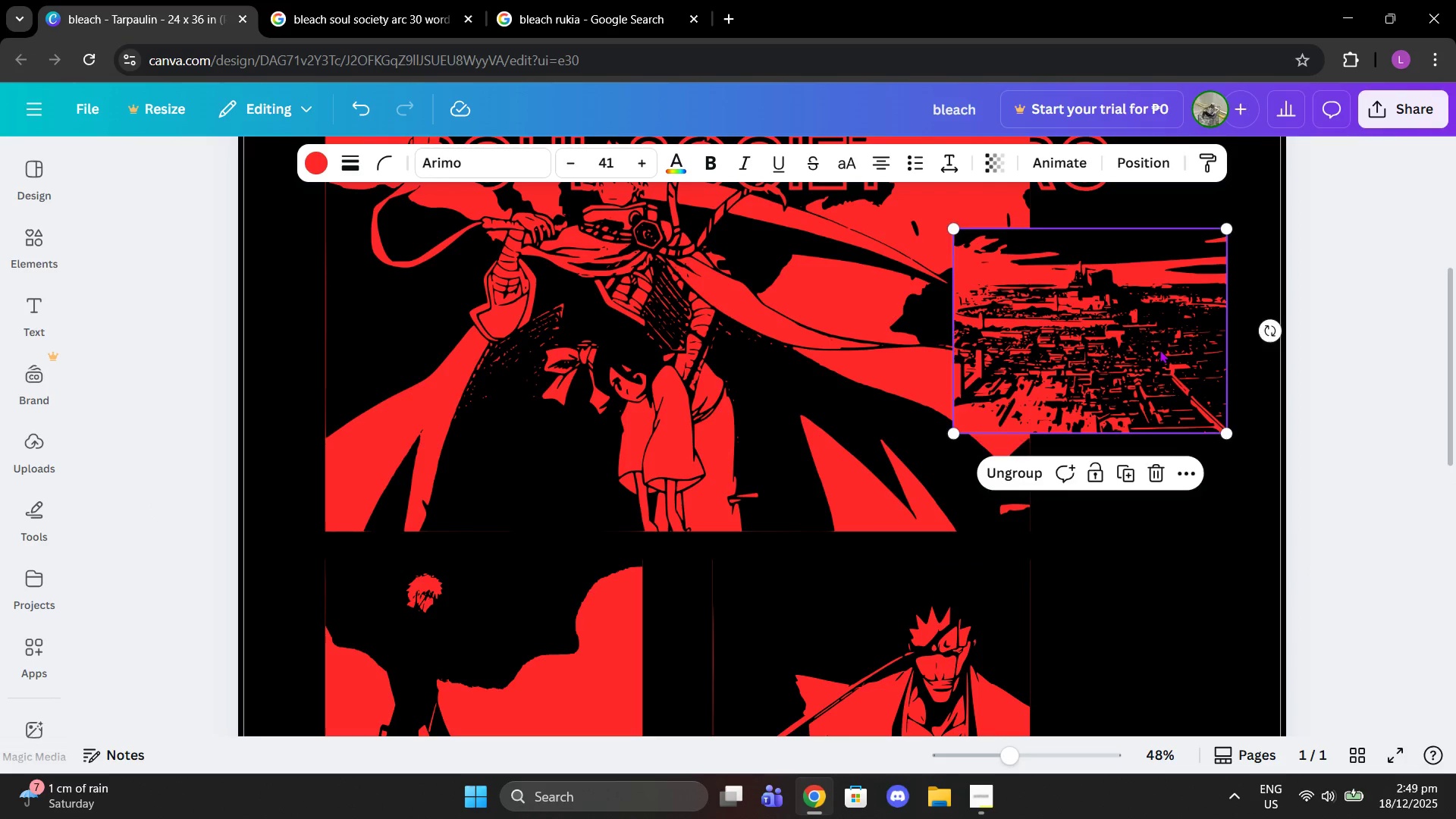 
left_click_drag(start_coordinate=[1159, 336], to_coordinate=[1184, 476])
 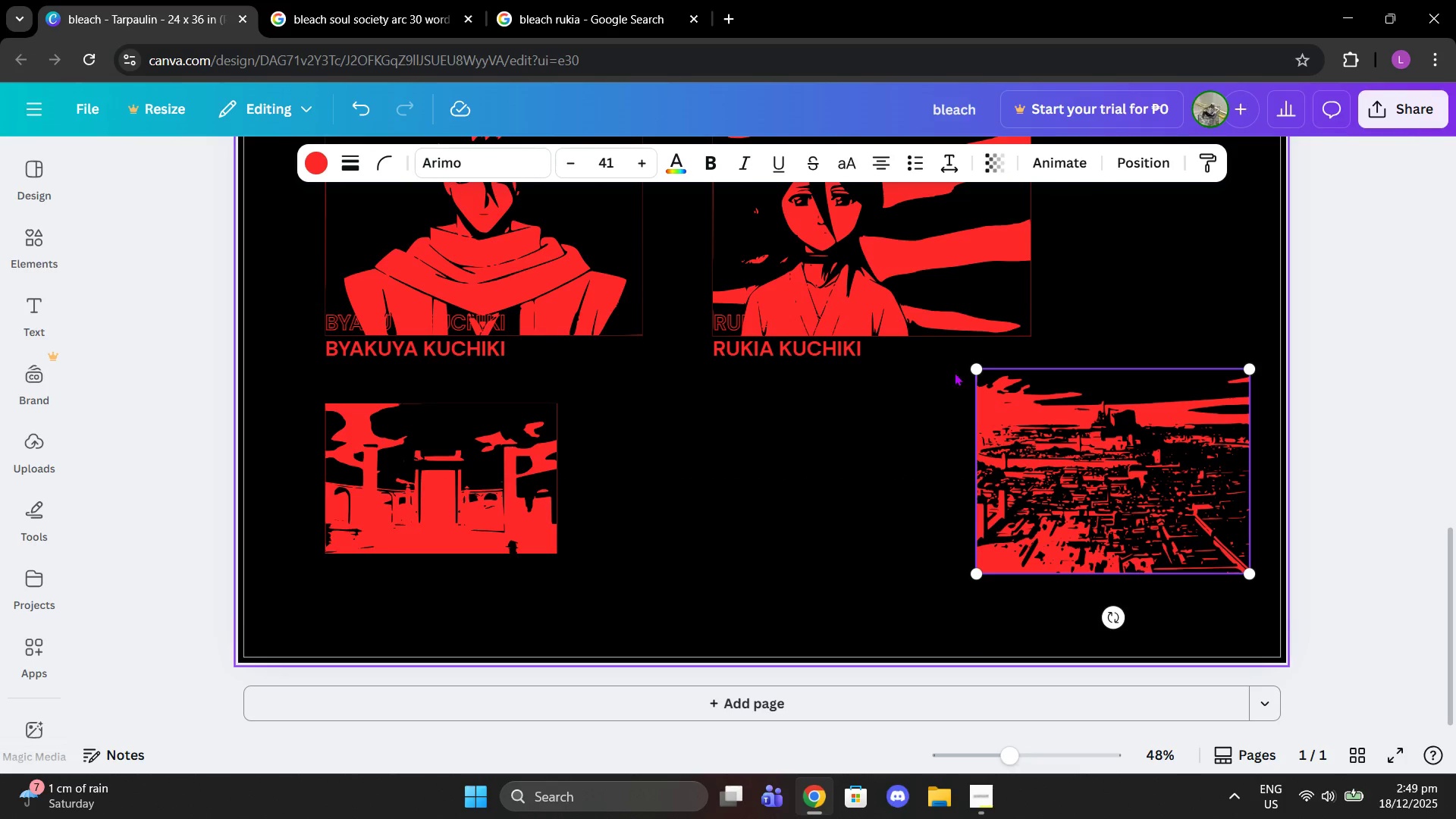 
scroll: coordinate [1146, 571], scroll_direction: down, amount: 5.0
 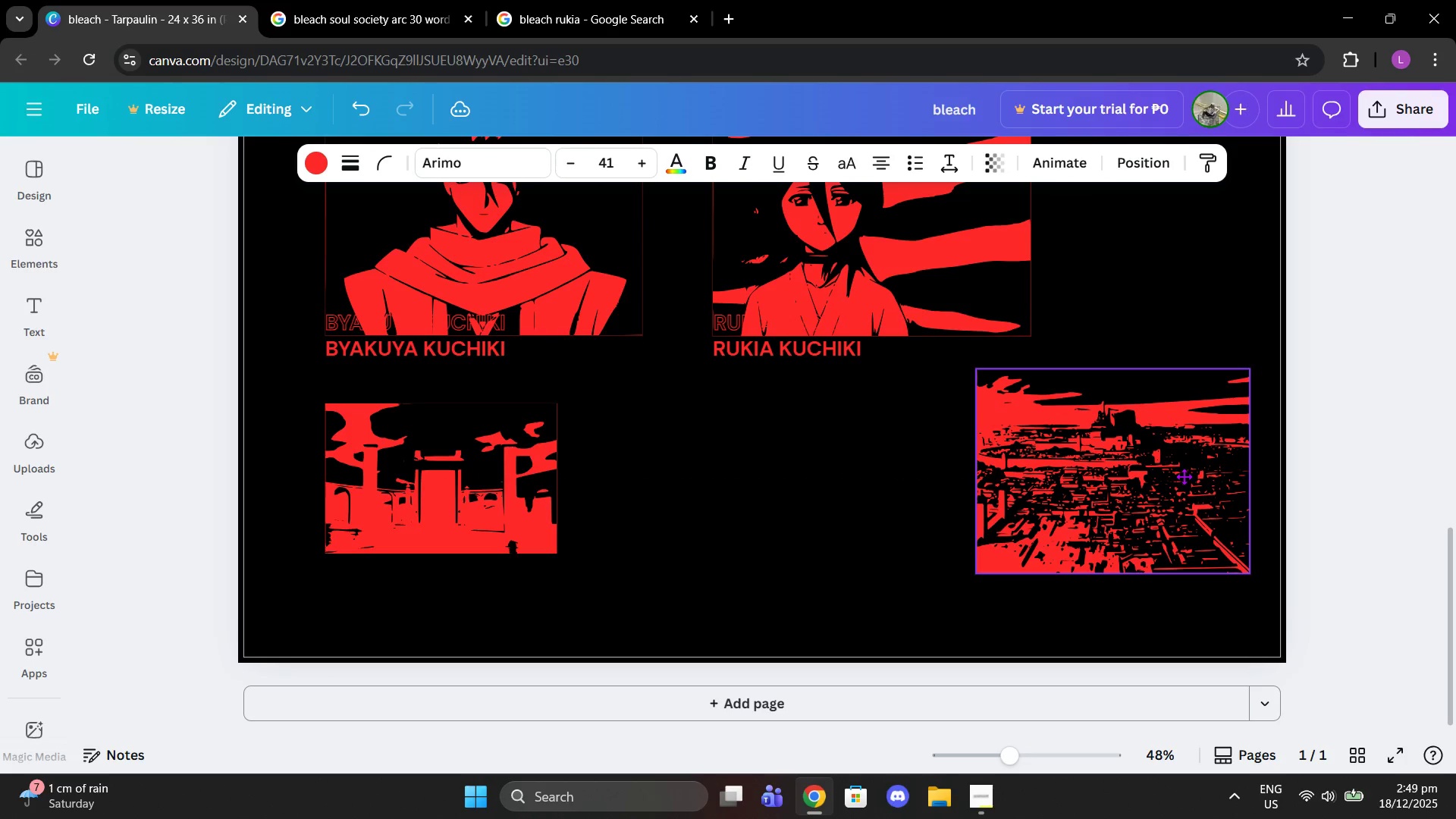 
left_click_drag(start_coordinate=[973, 371], to_coordinate=[943, 359])
 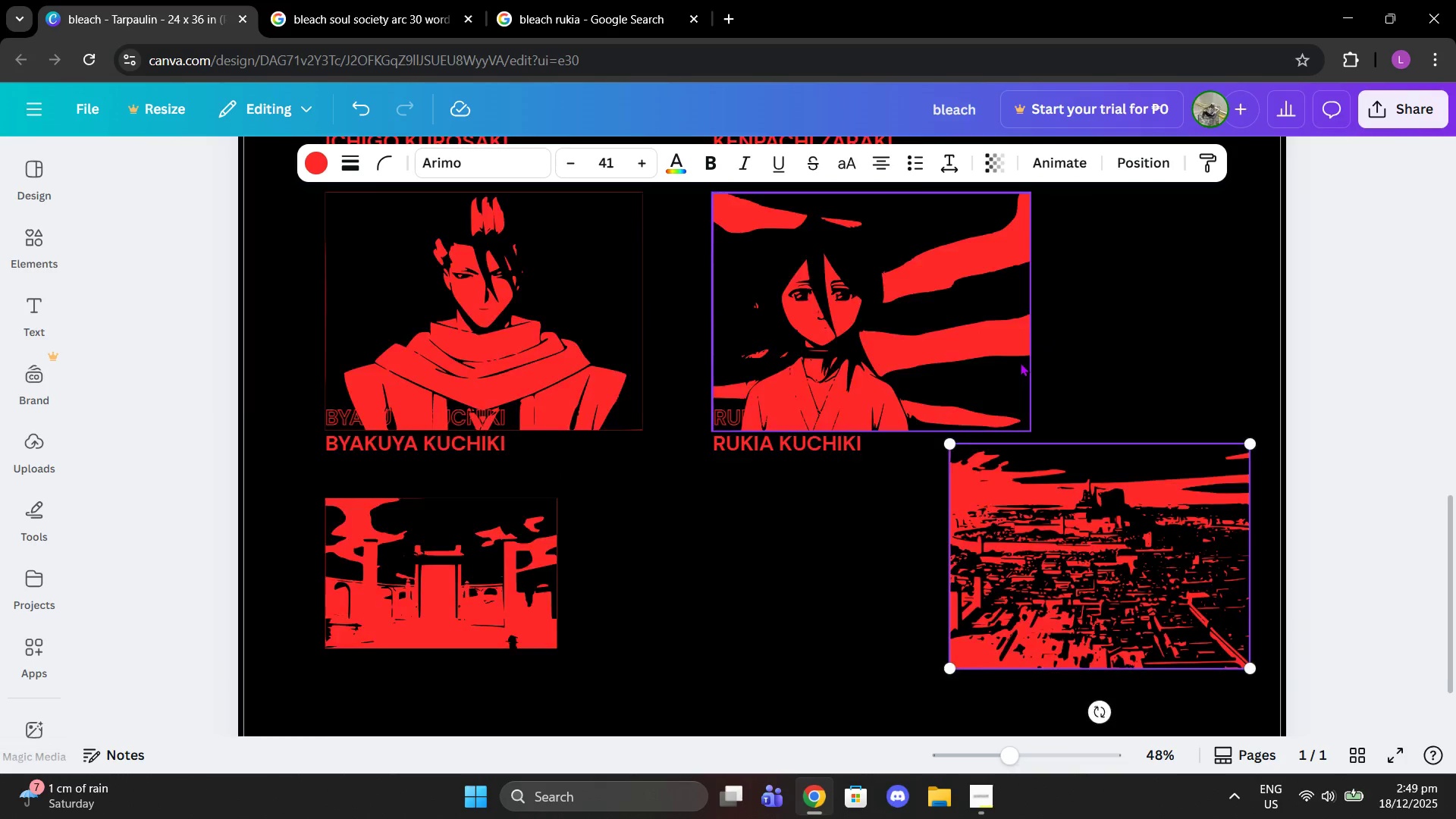 
scroll: coordinate [1020, 362], scroll_direction: up, amount: 6.0
 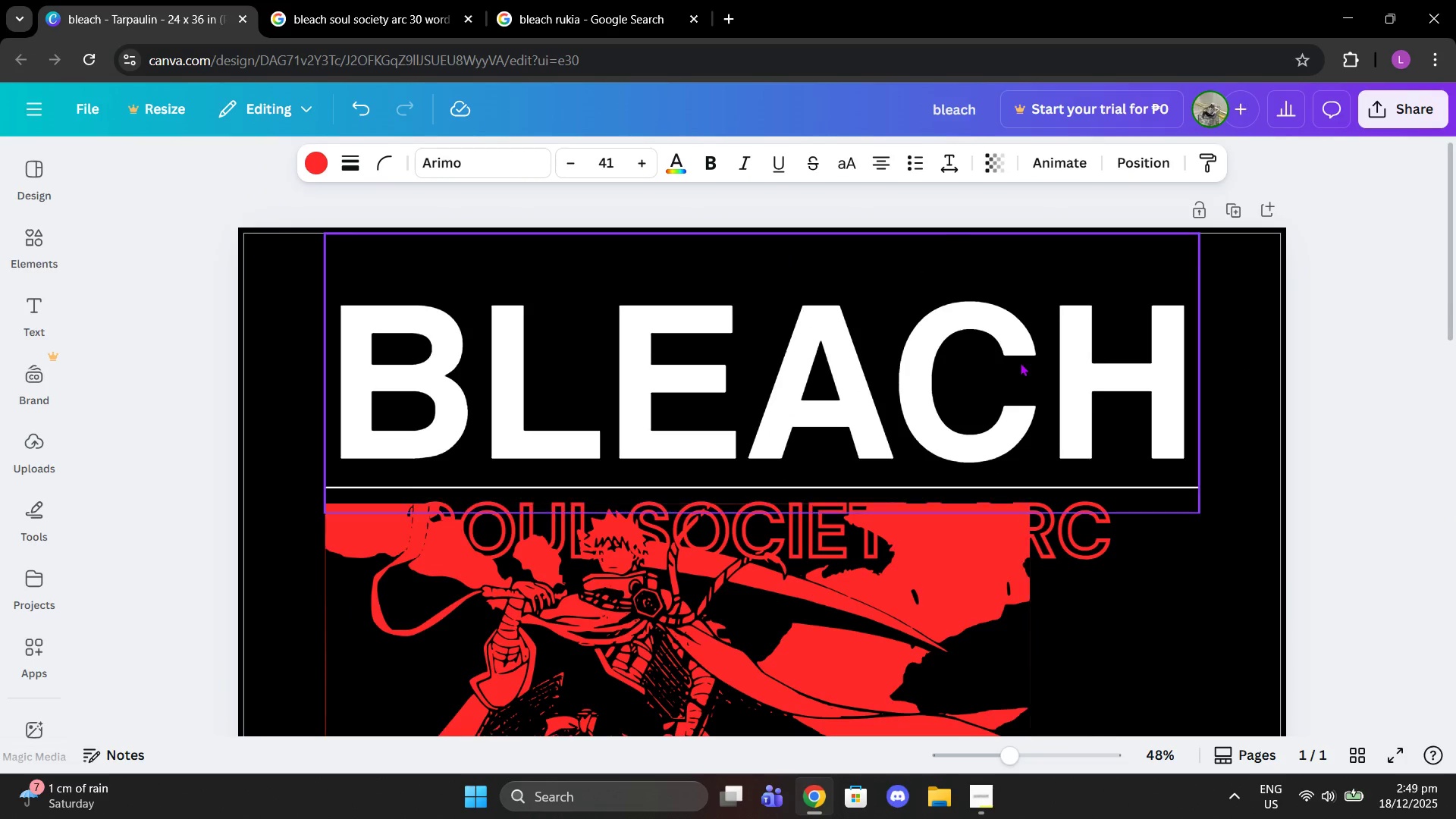 
scroll: coordinate [1020, 362], scroll_direction: down, amount: 3.0
 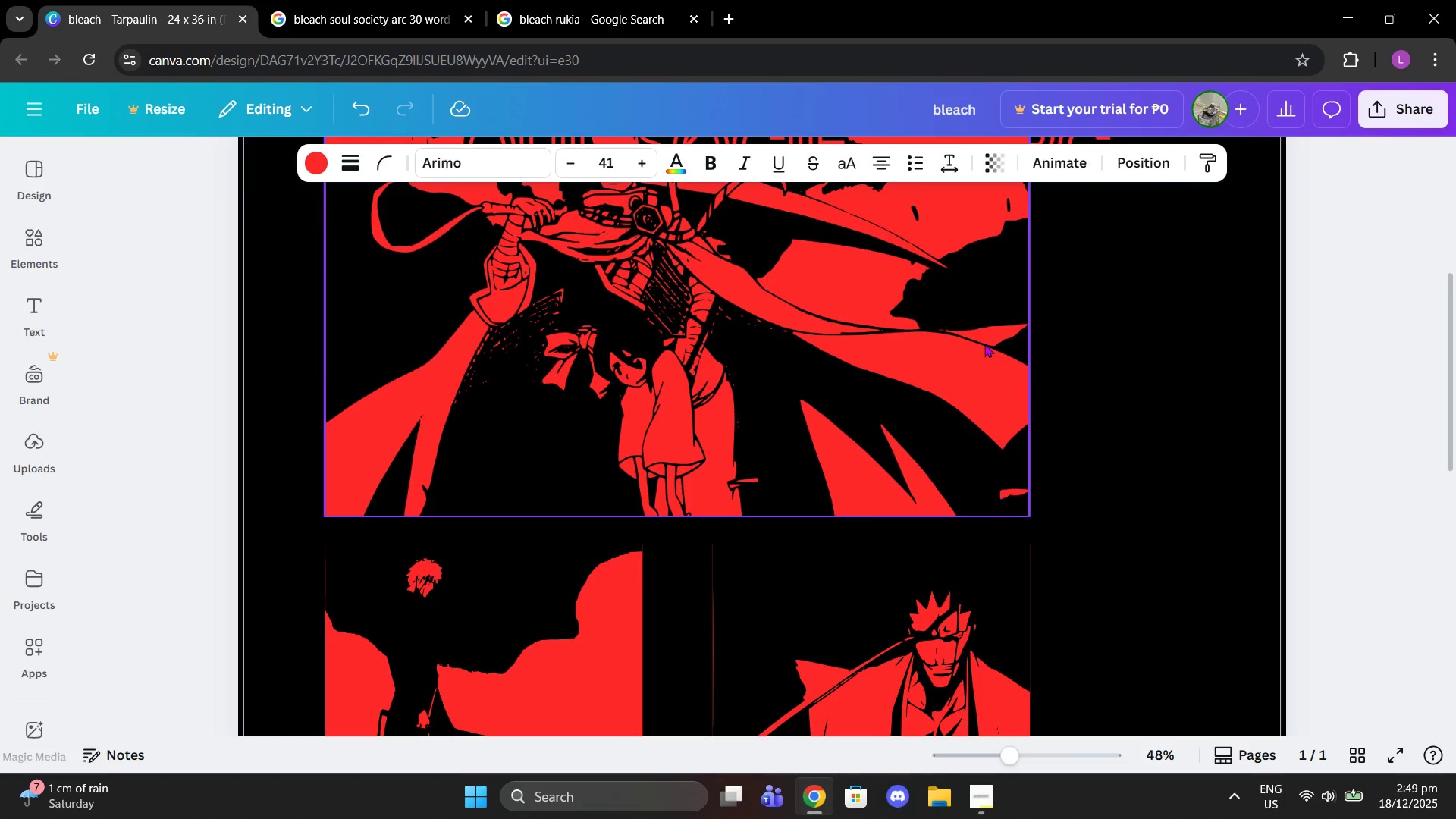 
left_click([984, 344])
 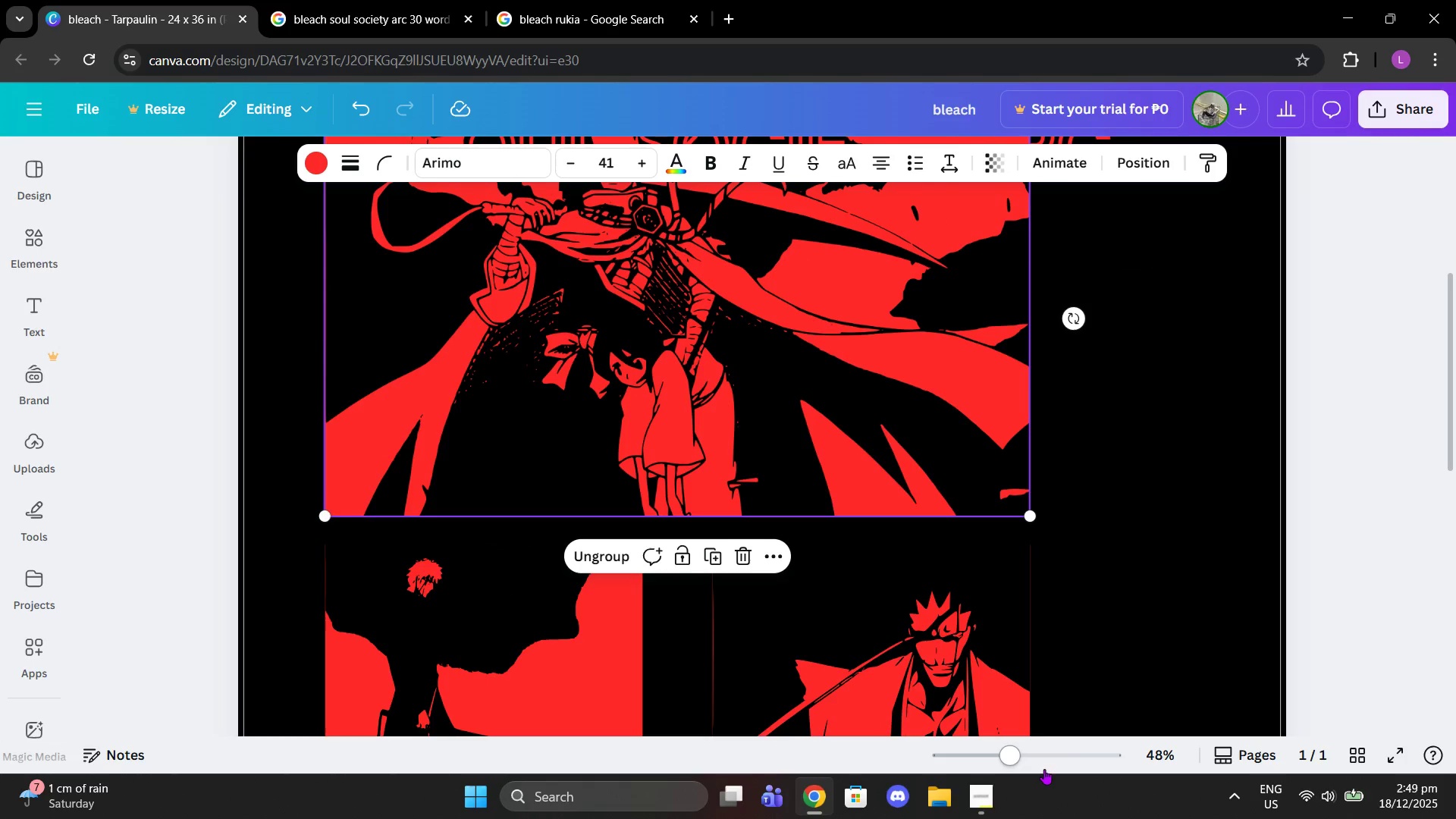 
left_click_drag(start_coordinate=[1027, 763], to_coordinate=[974, 755])
 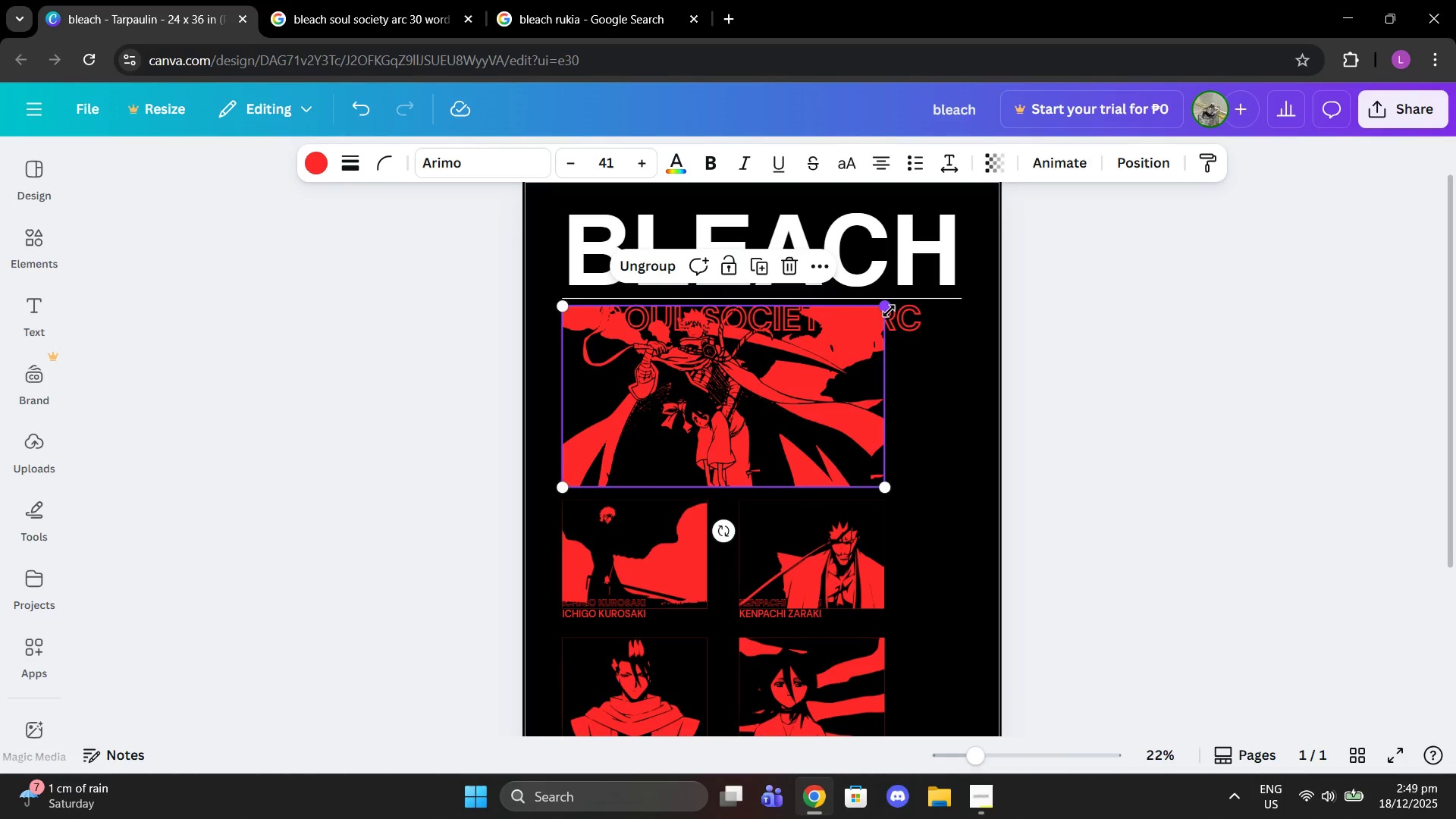 
left_click([908, 315])
 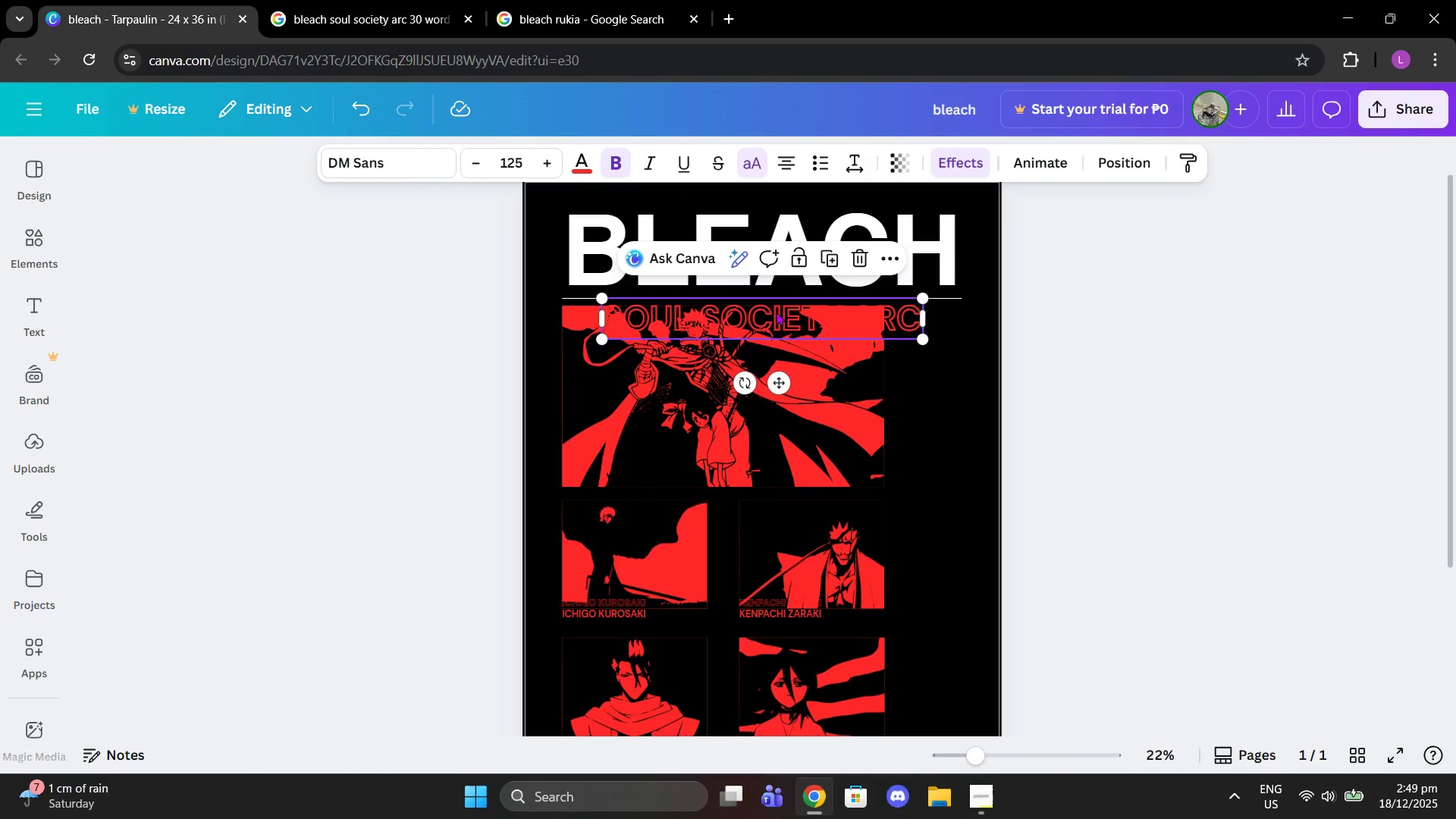 
left_click_drag(start_coordinate=[776, 312], to_coordinate=[856, 381])
 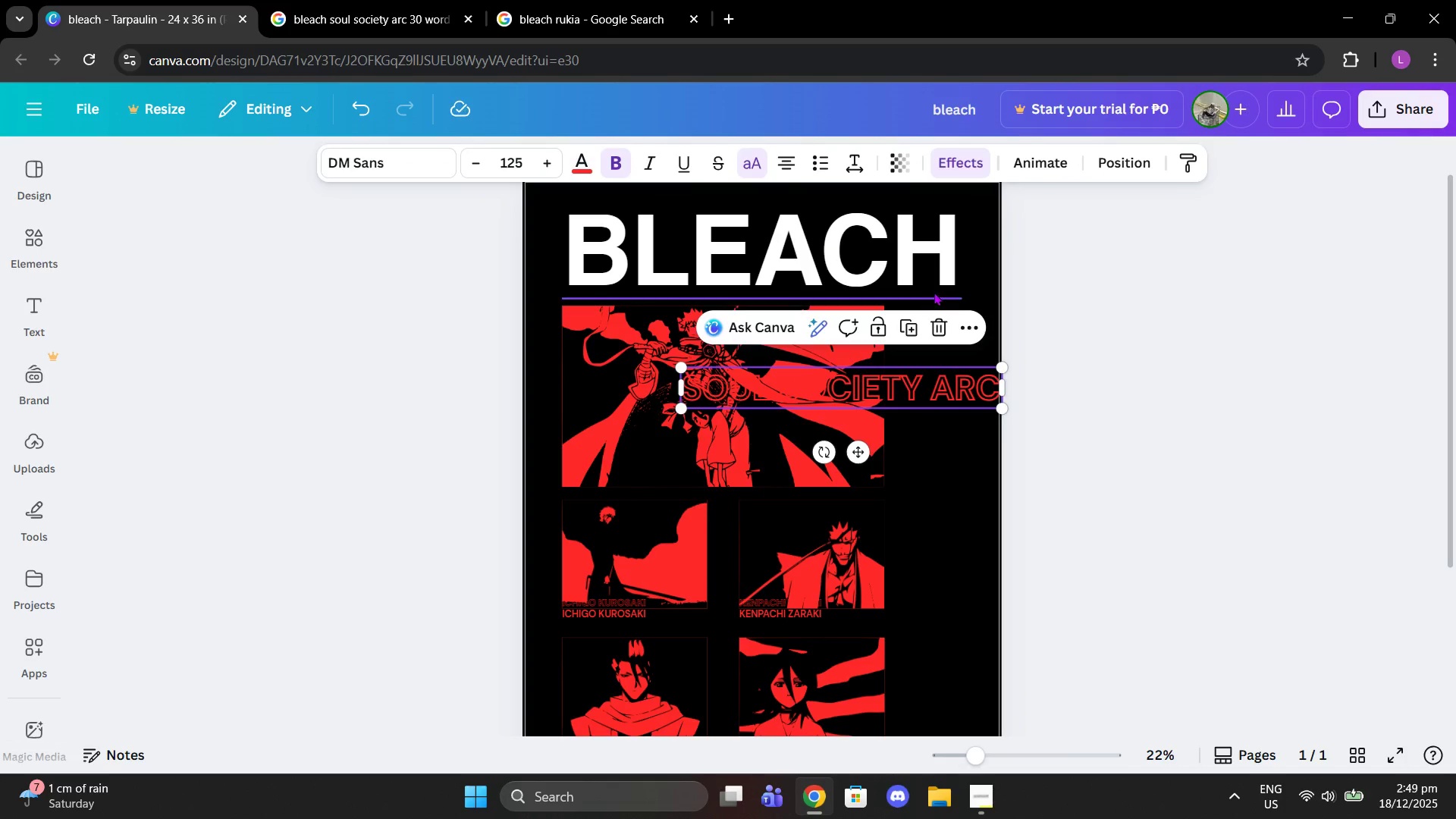 
left_click([934, 292])
 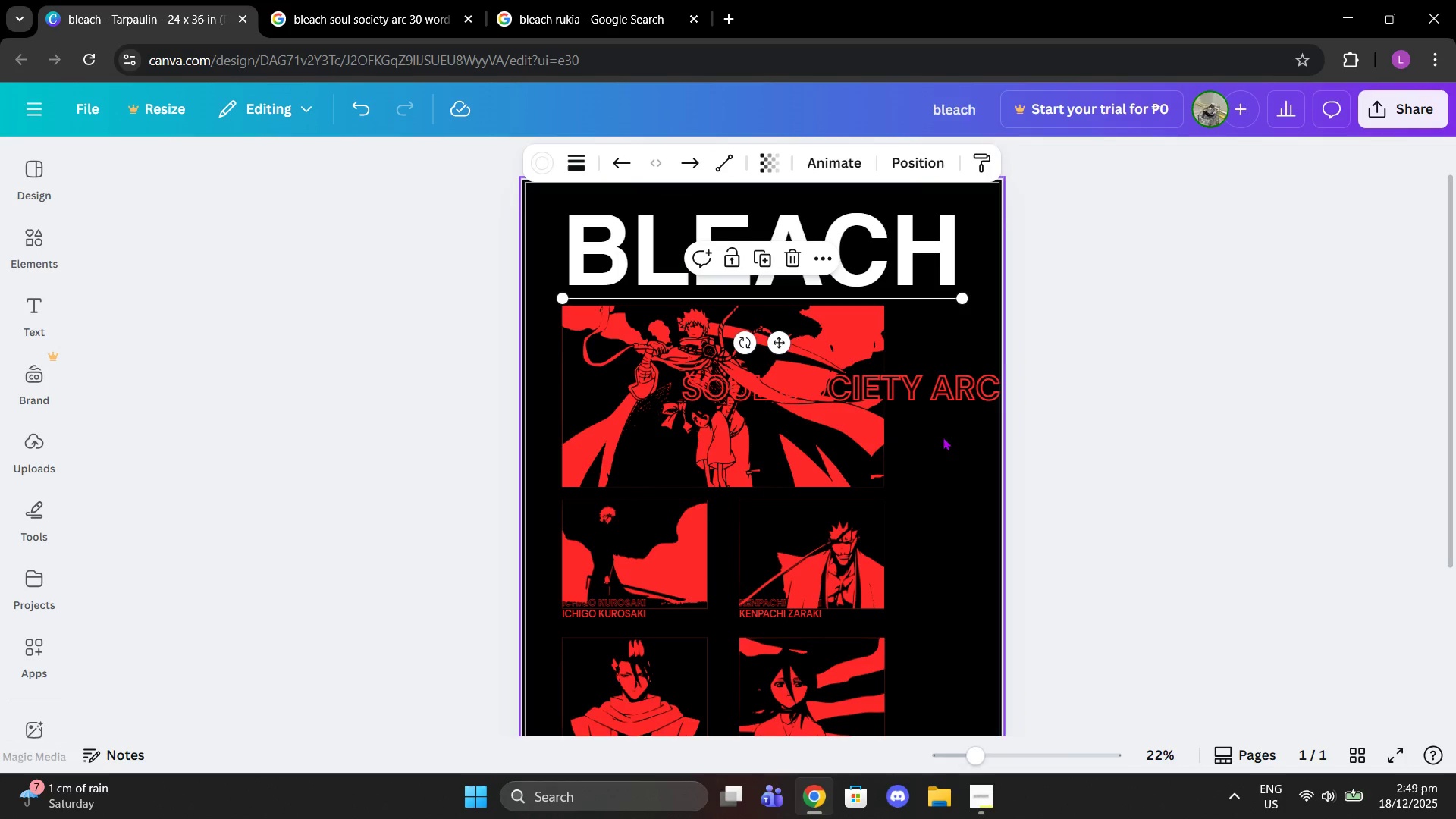 
left_click([916, 377])
 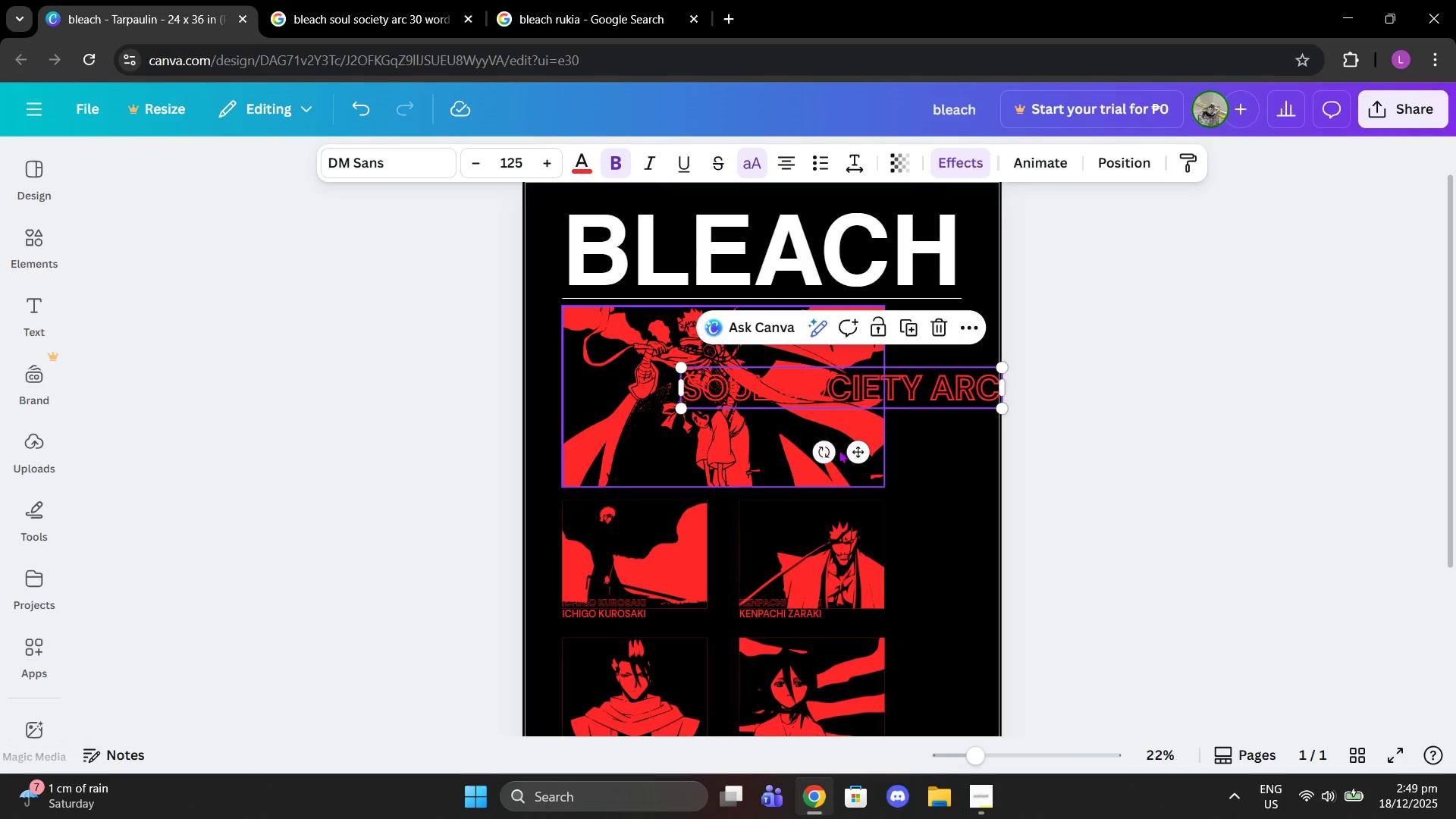 
left_click_drag(start_coordinate=[817, 448], to_coordinate=[803, 389])
 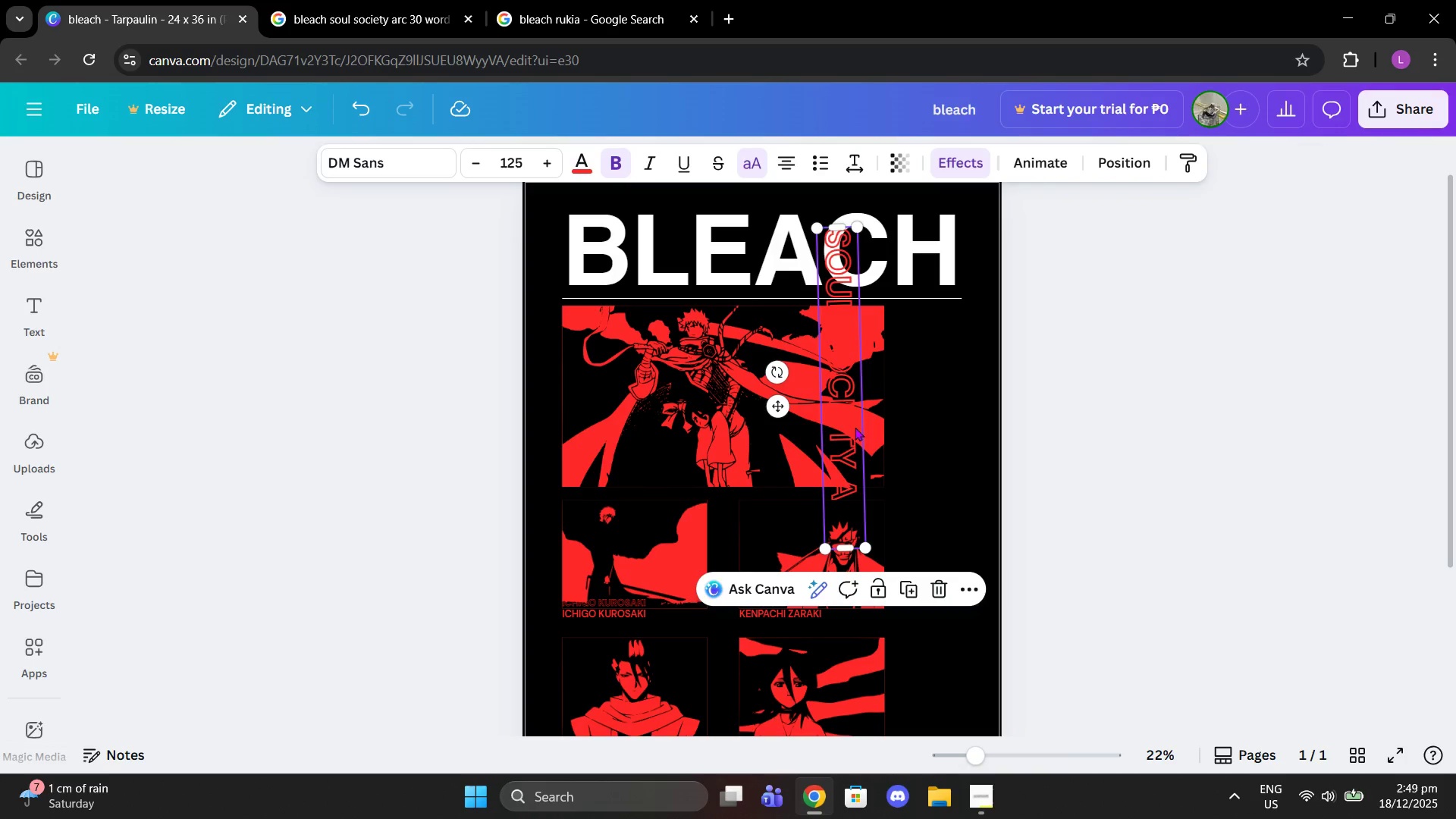 
left_click([855, 427])
 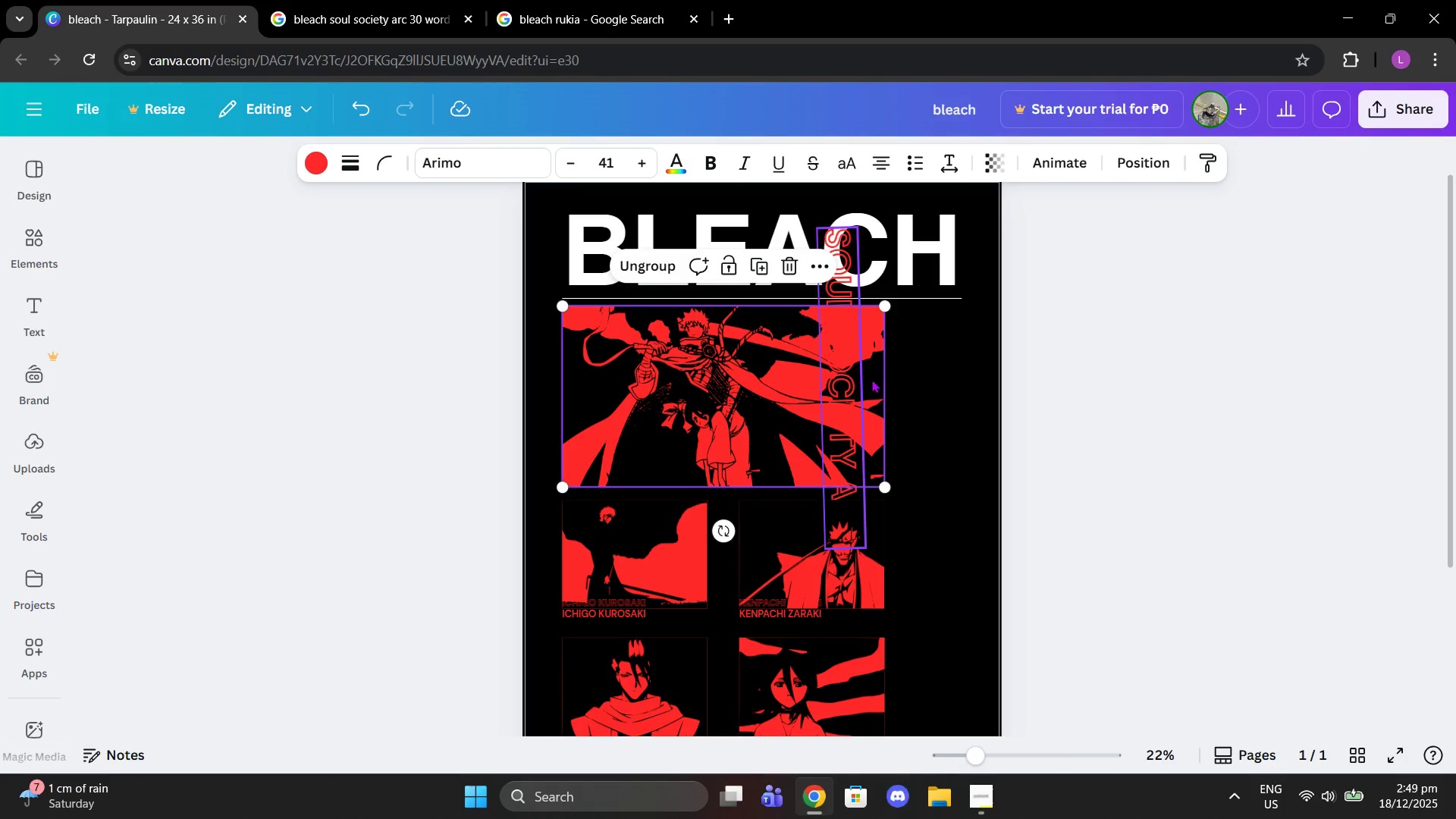 
left_click([858, 375])
 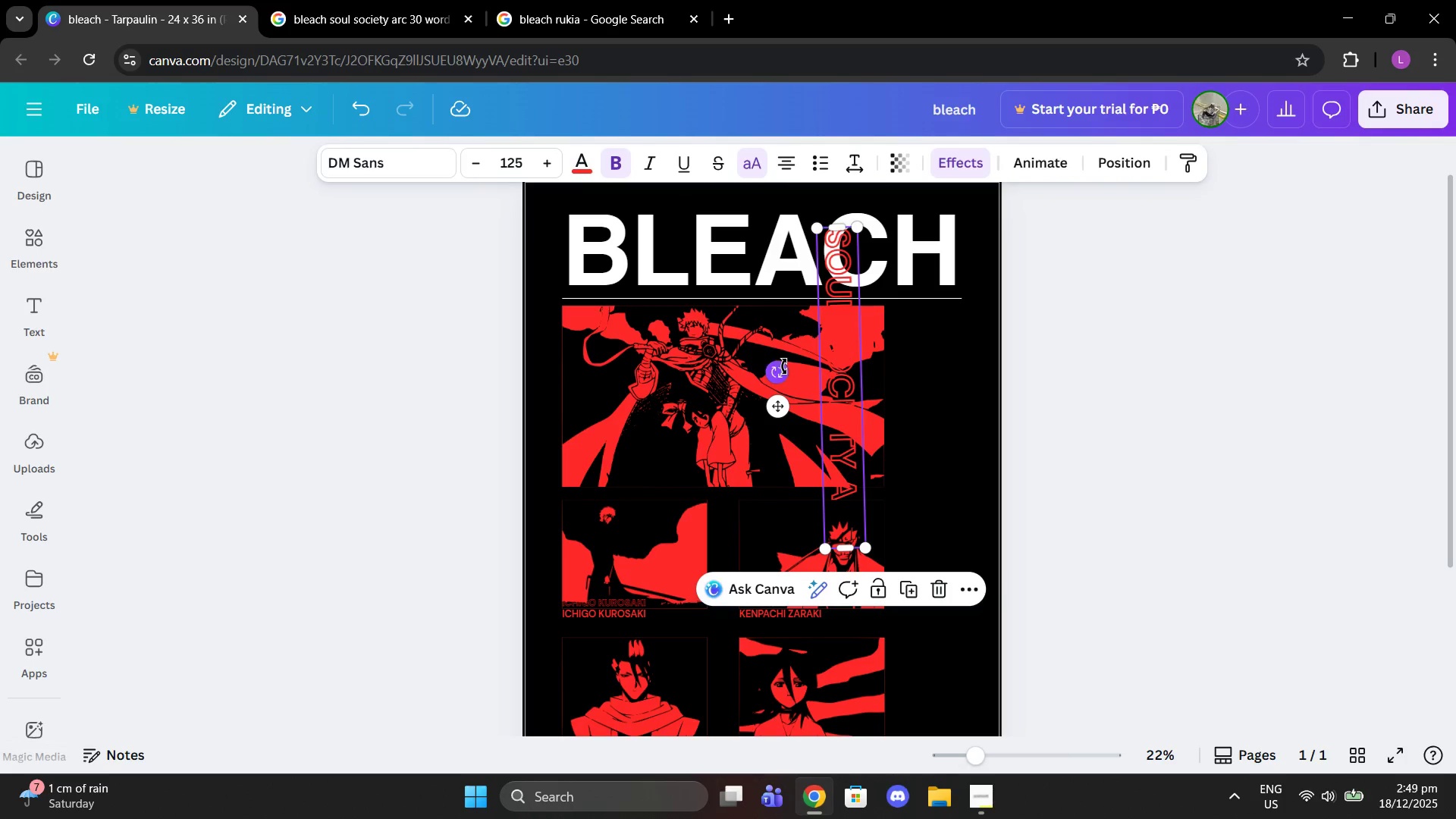 
left_click_drag(start_coordinate=[783, 366], to_coordinate=[772, 364])
 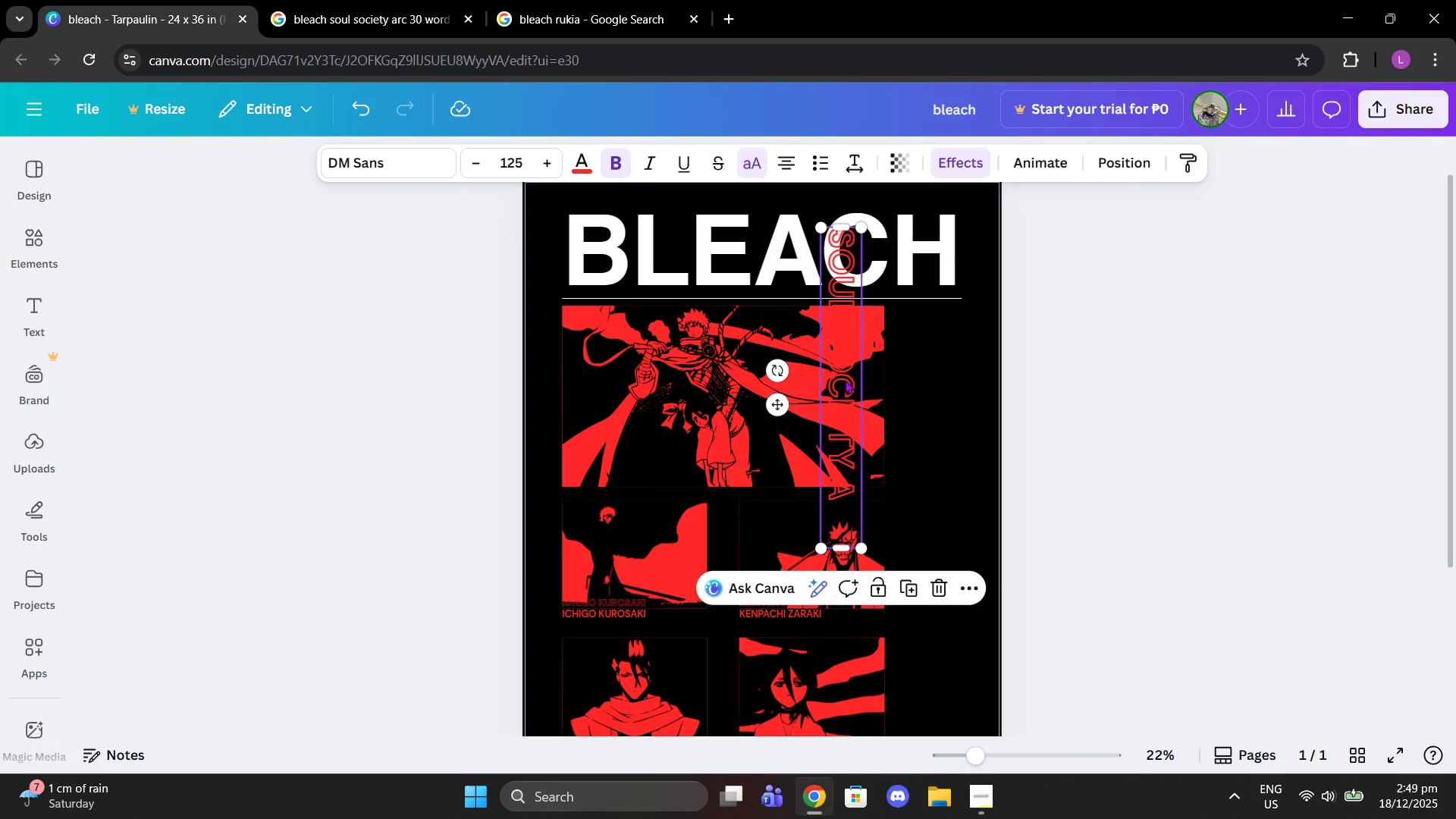 
left_click_drag(start_coordinate=[845, 380], to_coordinate=[938, 462])
 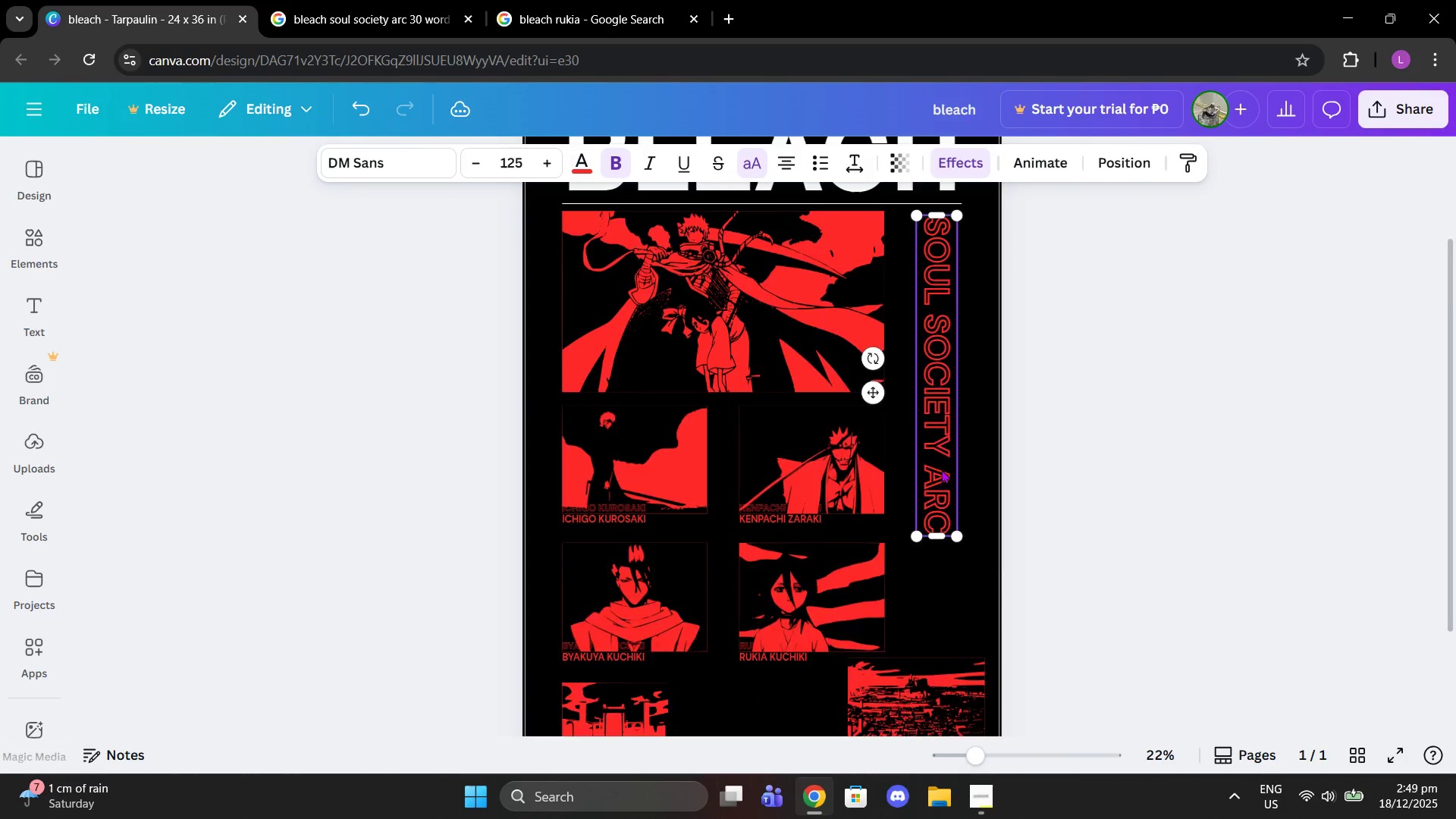 
scroll: coordinate [941, 470], scroll_direction: down, amount: 3.0
 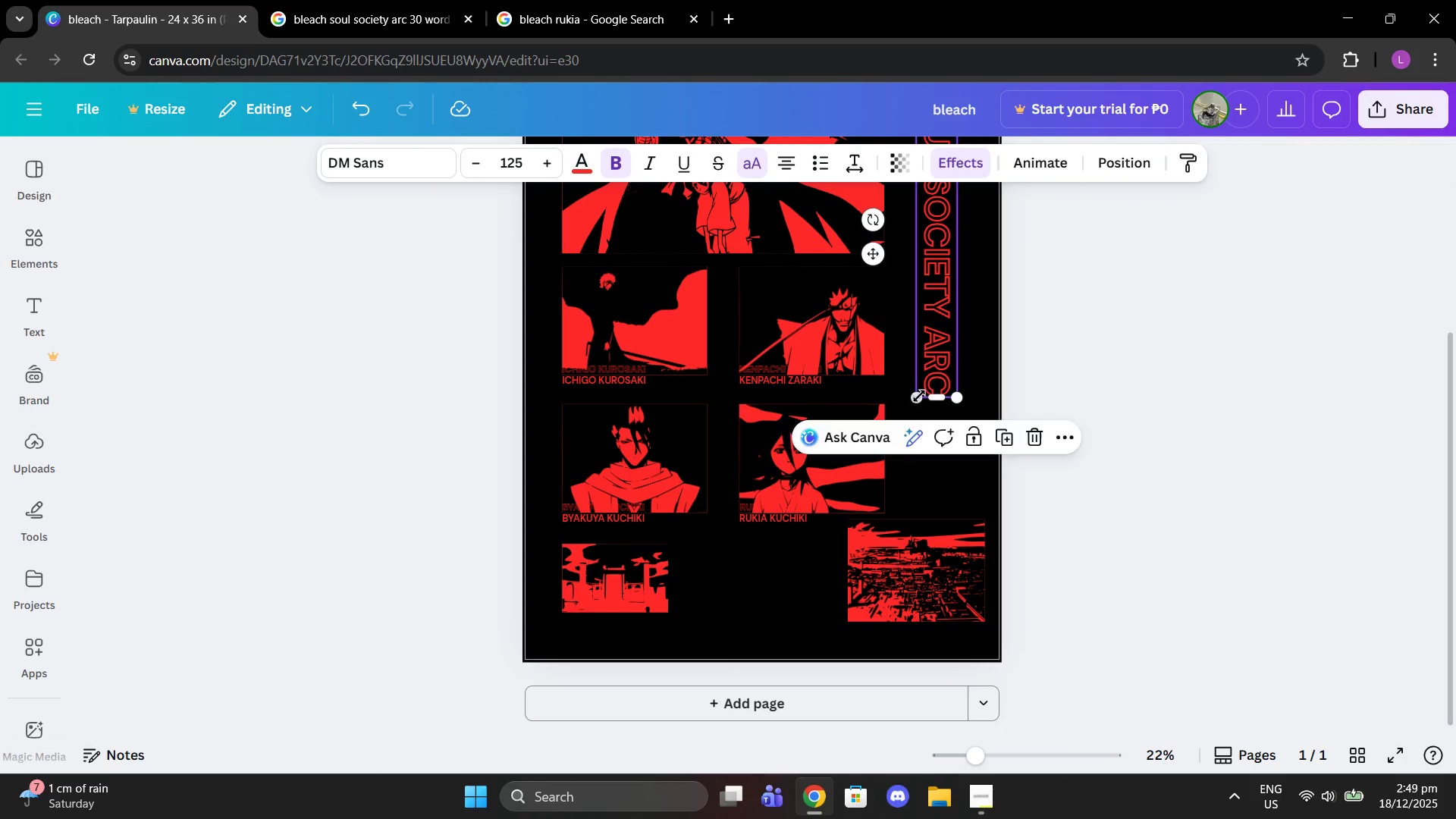 
left_click_drag(start_coordinate=[919, 396], to_coordinate=[905, 519])
 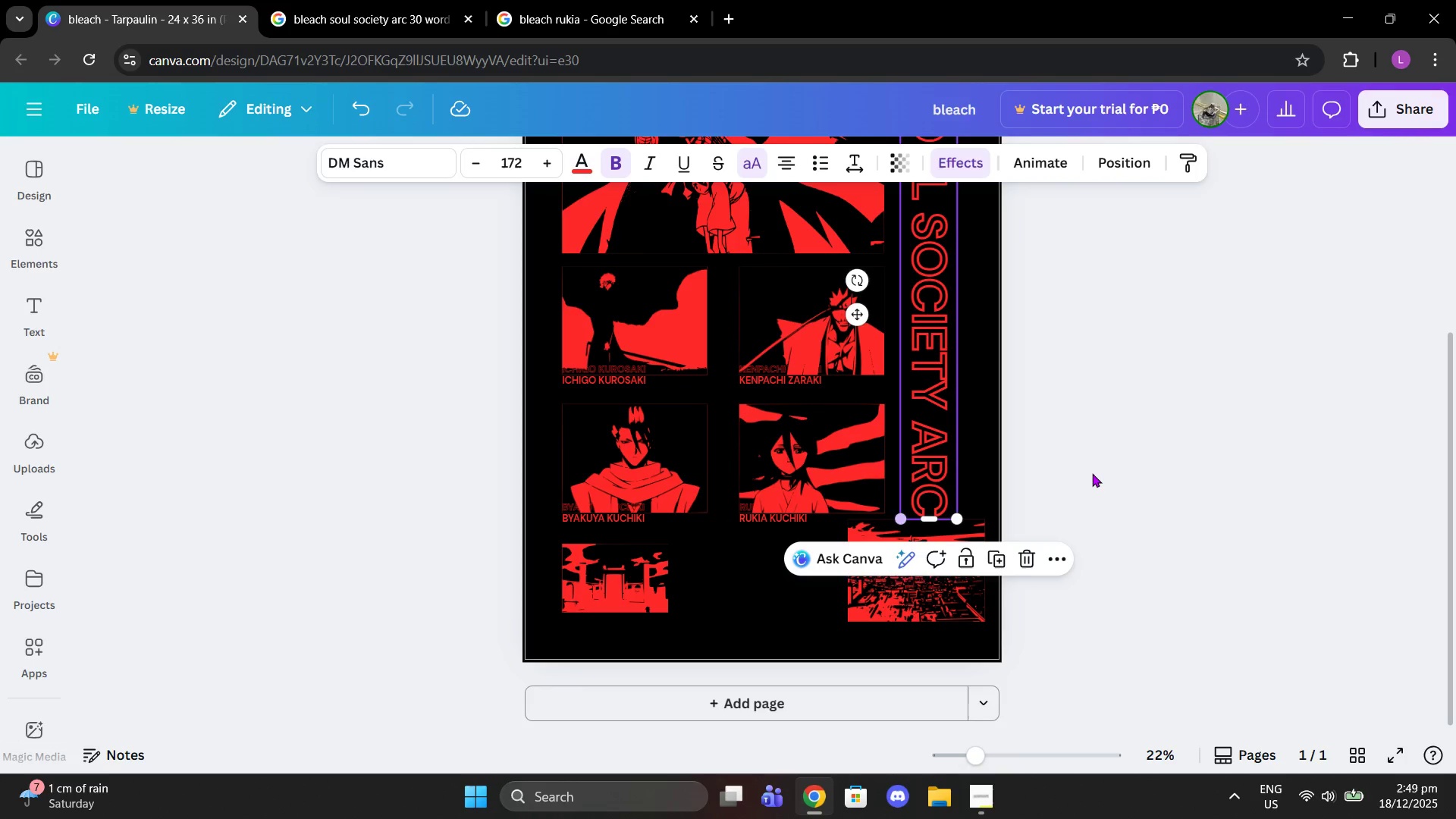 
left_click([1092, 473])
 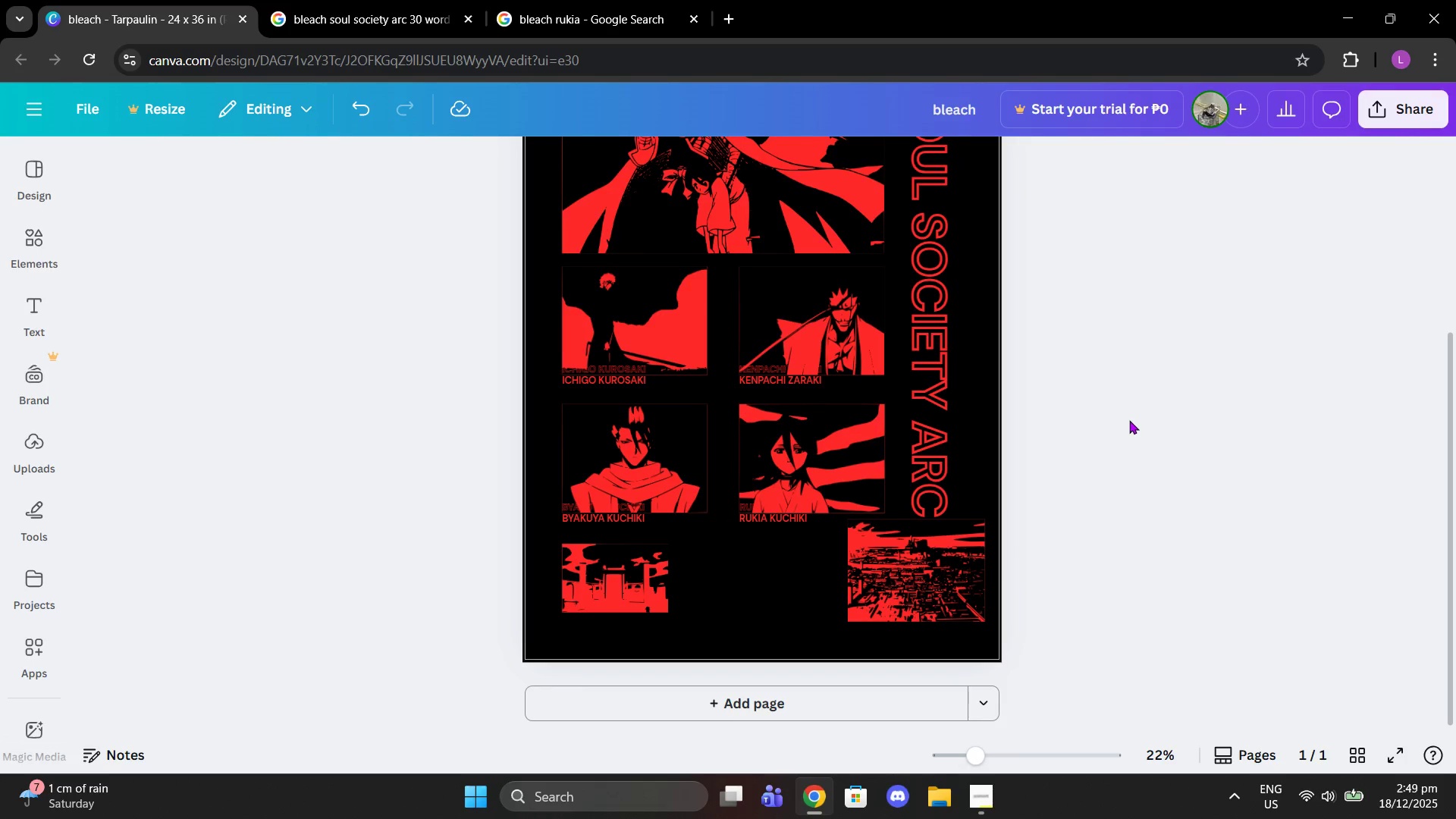 
scroll: coordinate [1129, 420], scroll_direction: up, amount: 2.0
 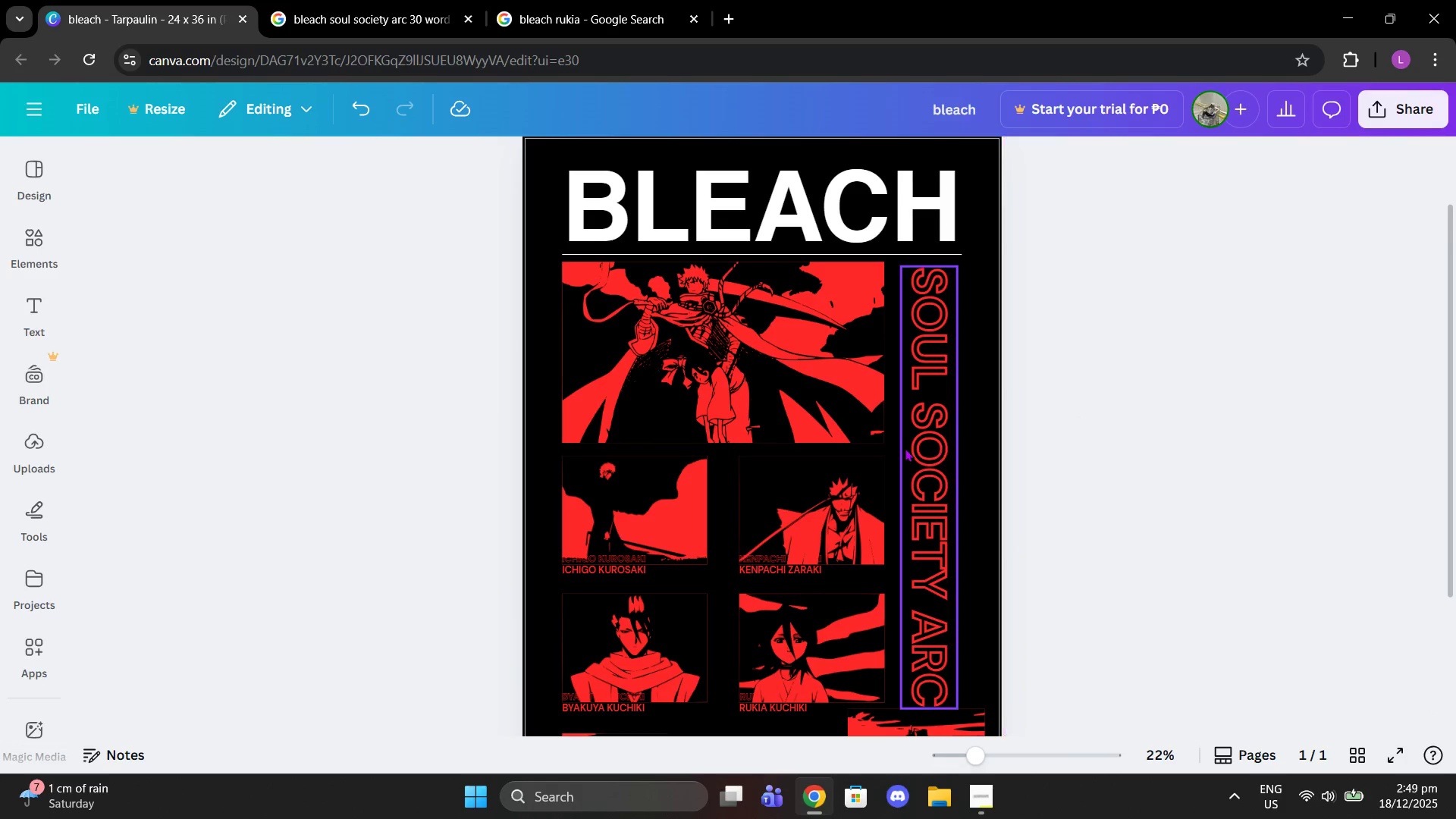 
left_click_drag(start_coordinate=[899, 448], to_coordinate=[953, 454])
 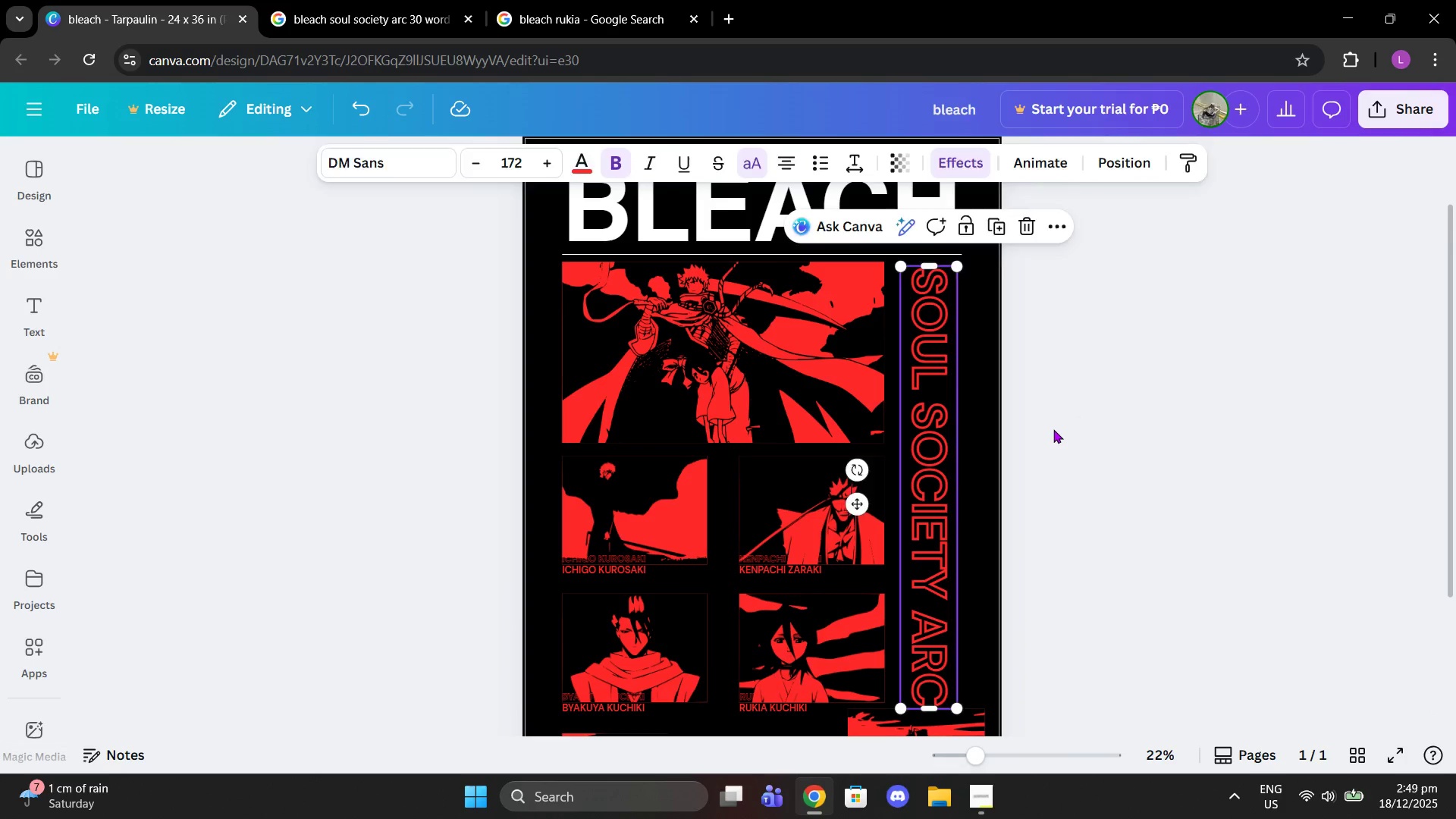 
left_click([1053, 429])
 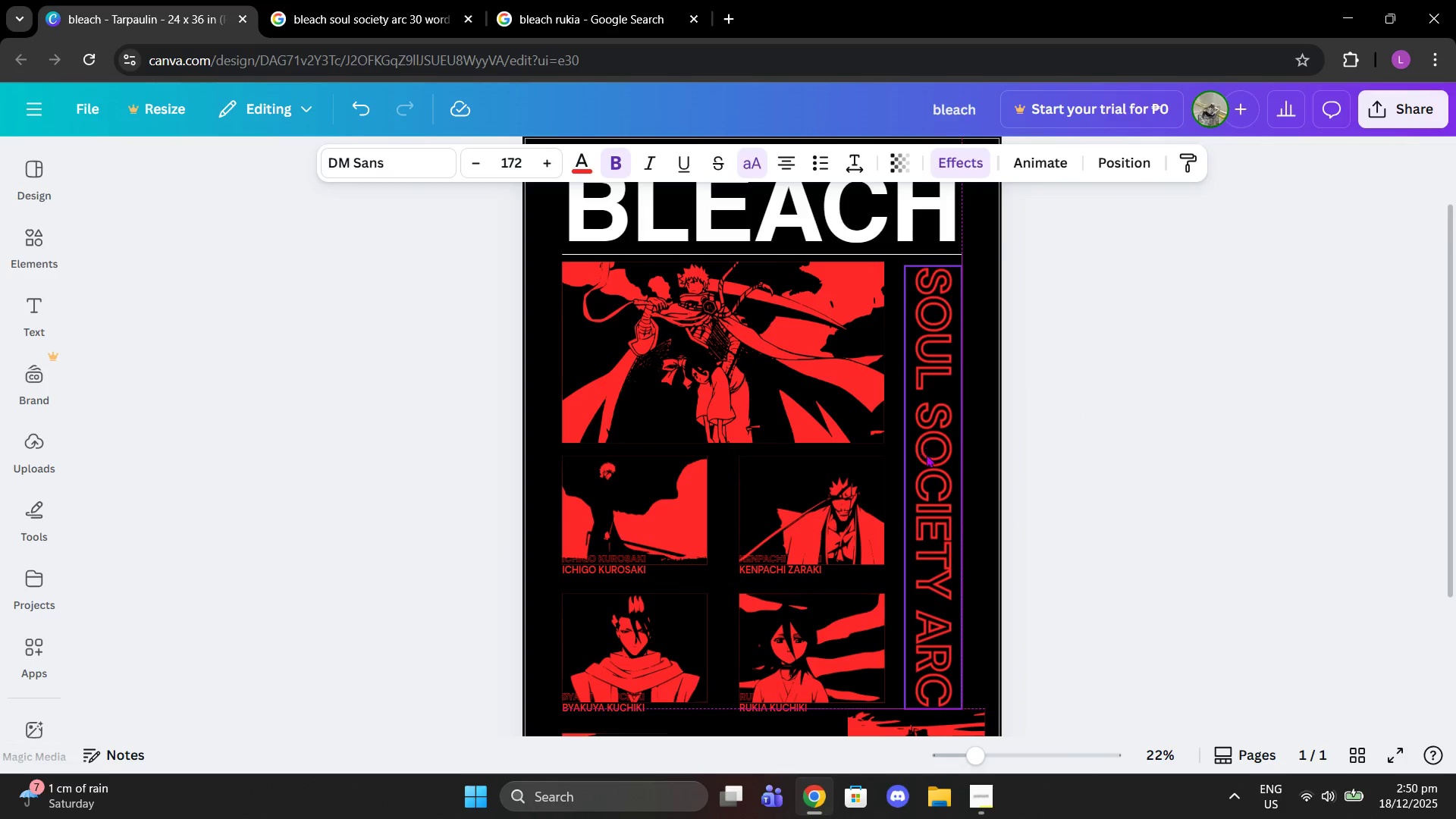 
scroll: coordinate [1100, 466], scroll_direction: down, amount: 2.0
 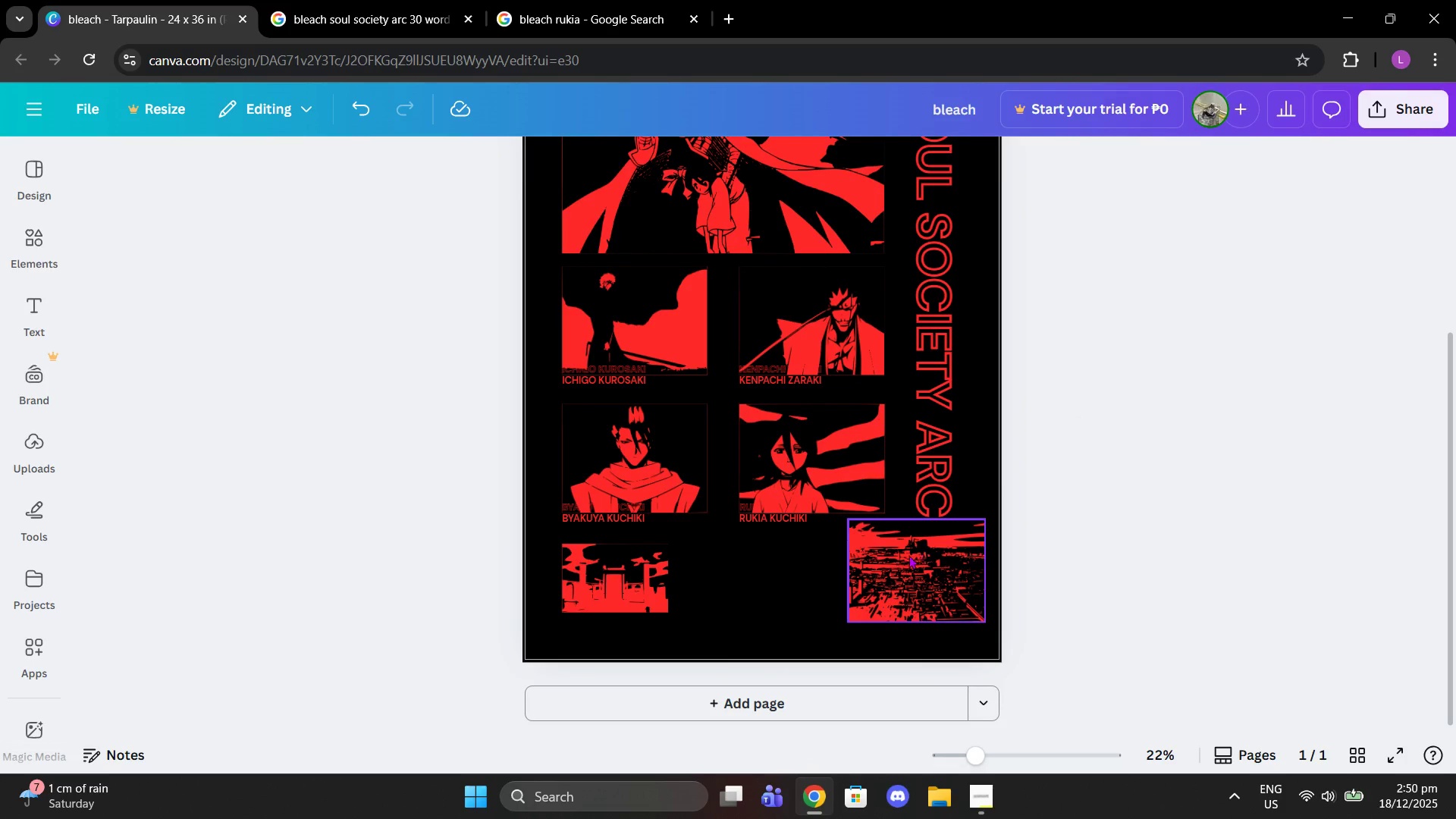 
left_click_drag(start_coordinate=[903, 560], to_coordinate=[770, 565])
 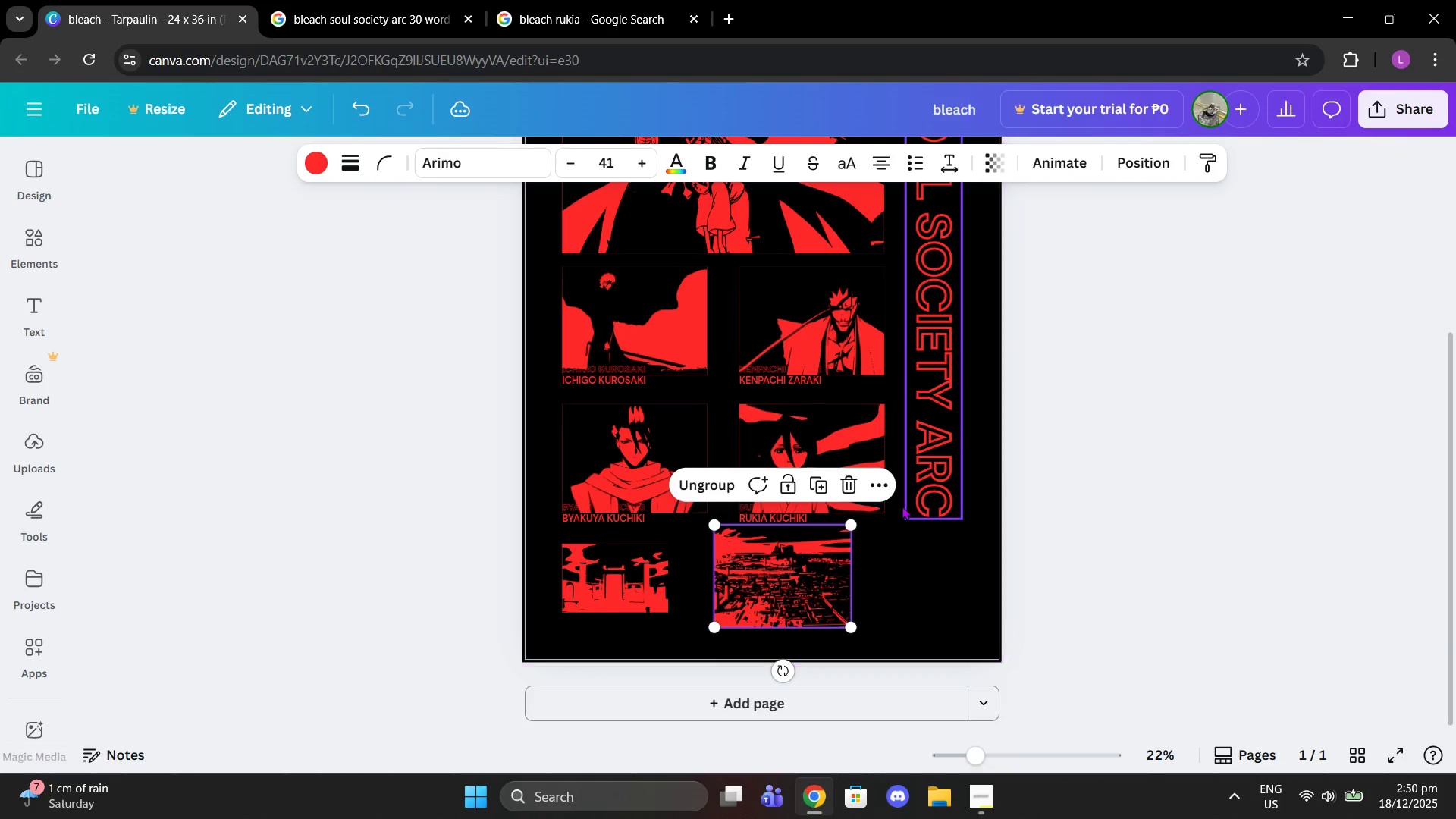 
scroll: coordinate [902, 506], scroll_direction: up, amount: 1.0
 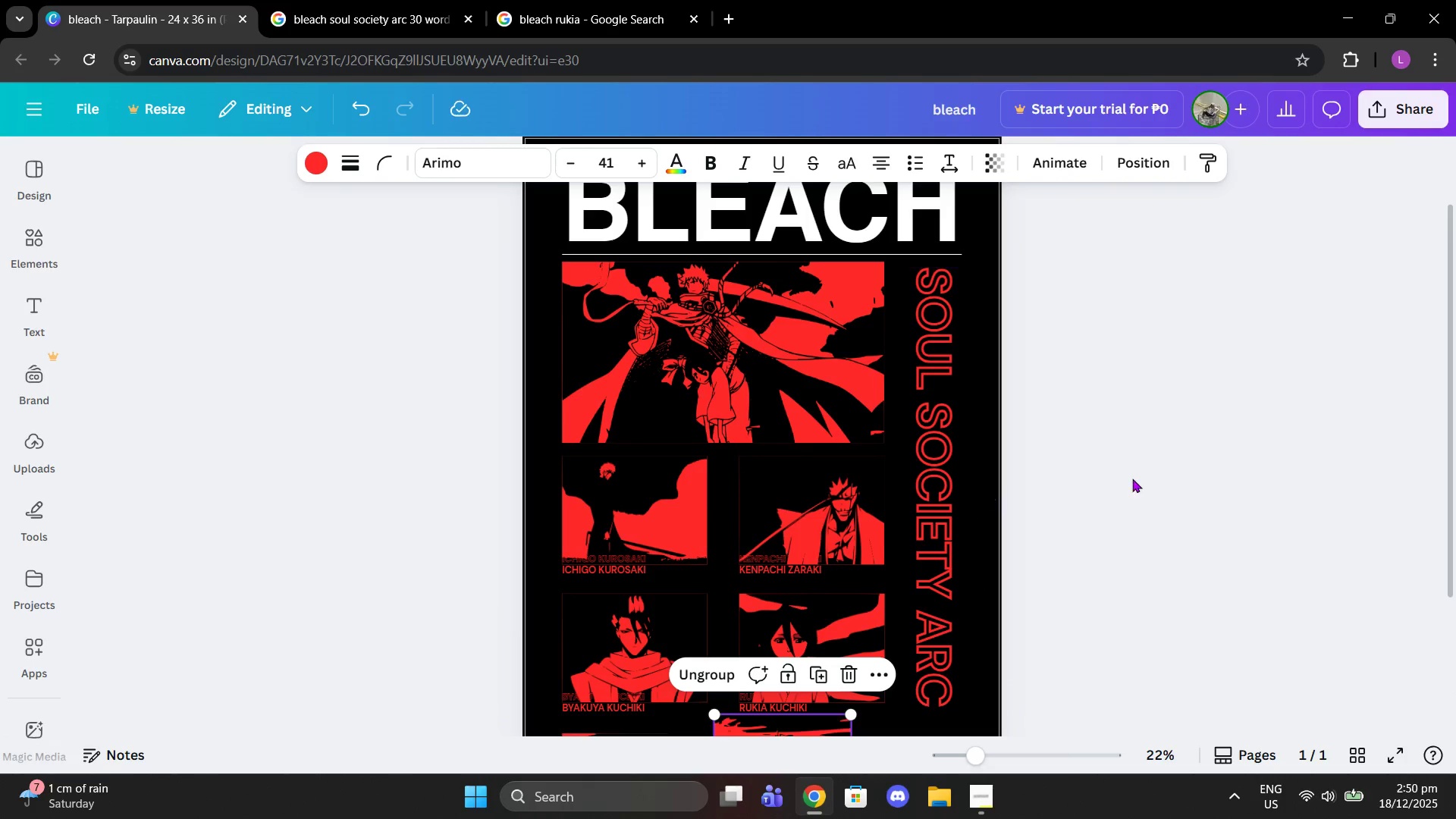 
scroll: coordinate [1132, 479], scroll_direction: down, amount: 2.0
 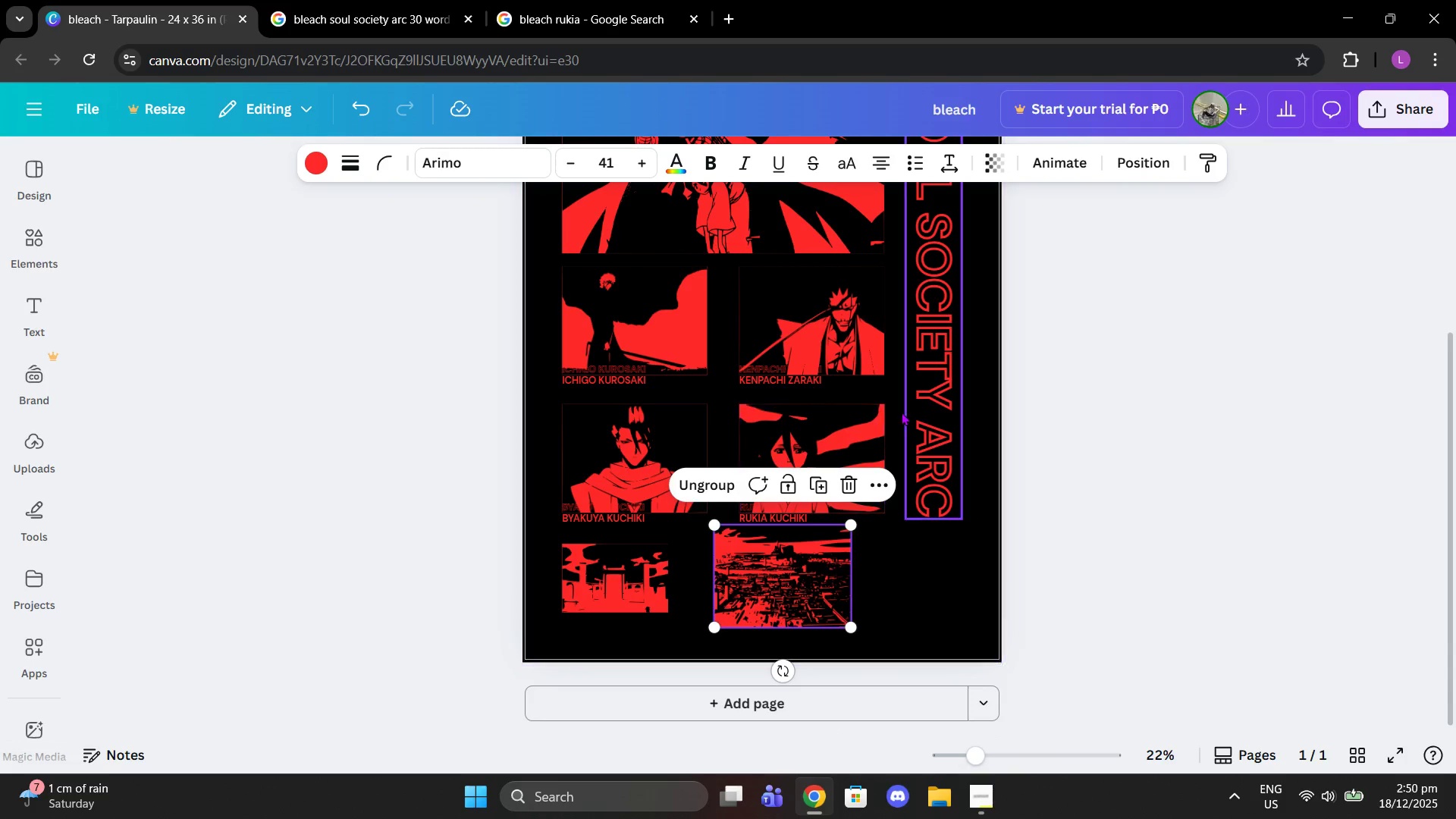 
left_click([902, 412])
 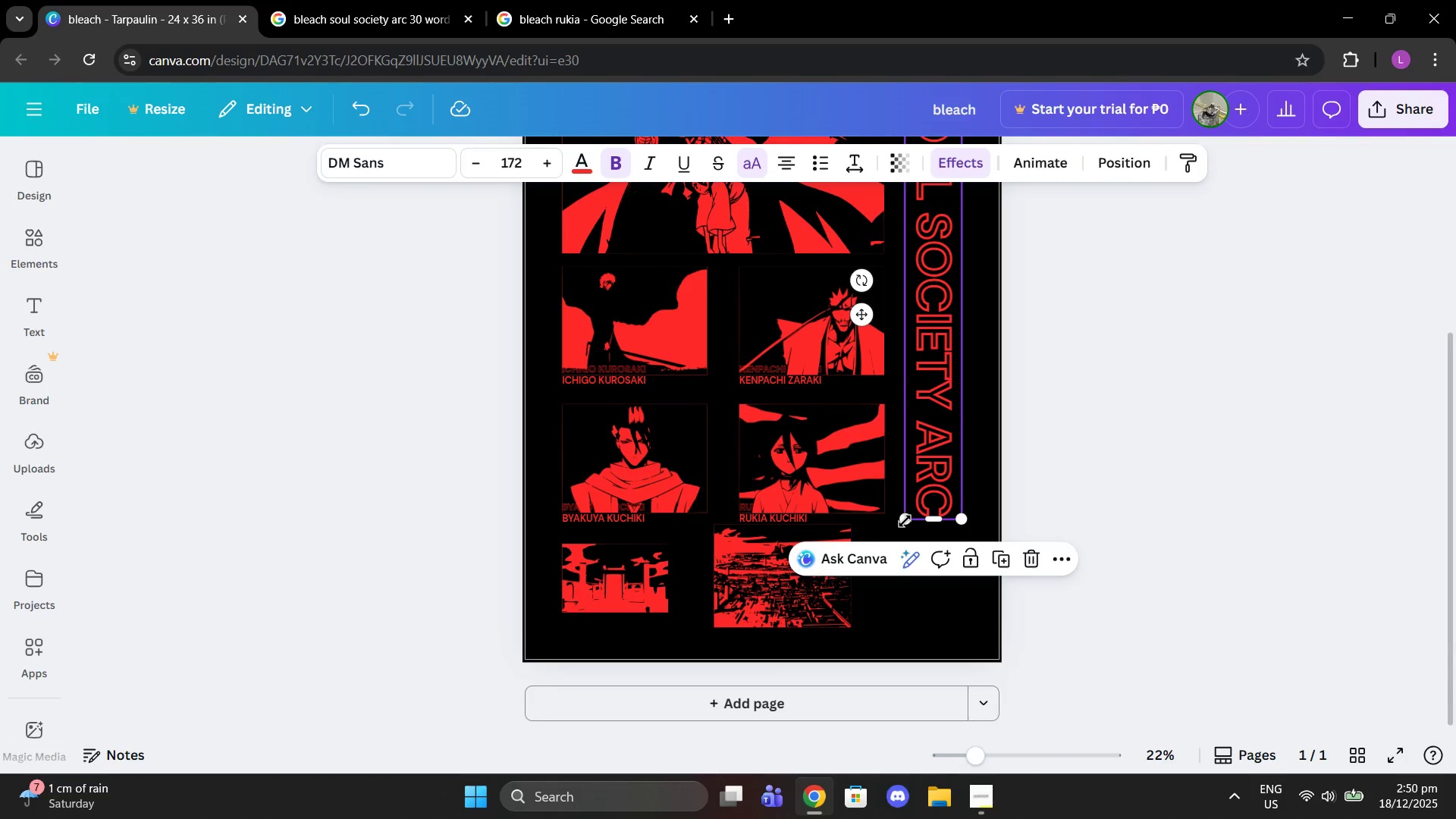 
left_click_drag(start_coordinate=[905, 521], to_coordinate=[865, 613])
 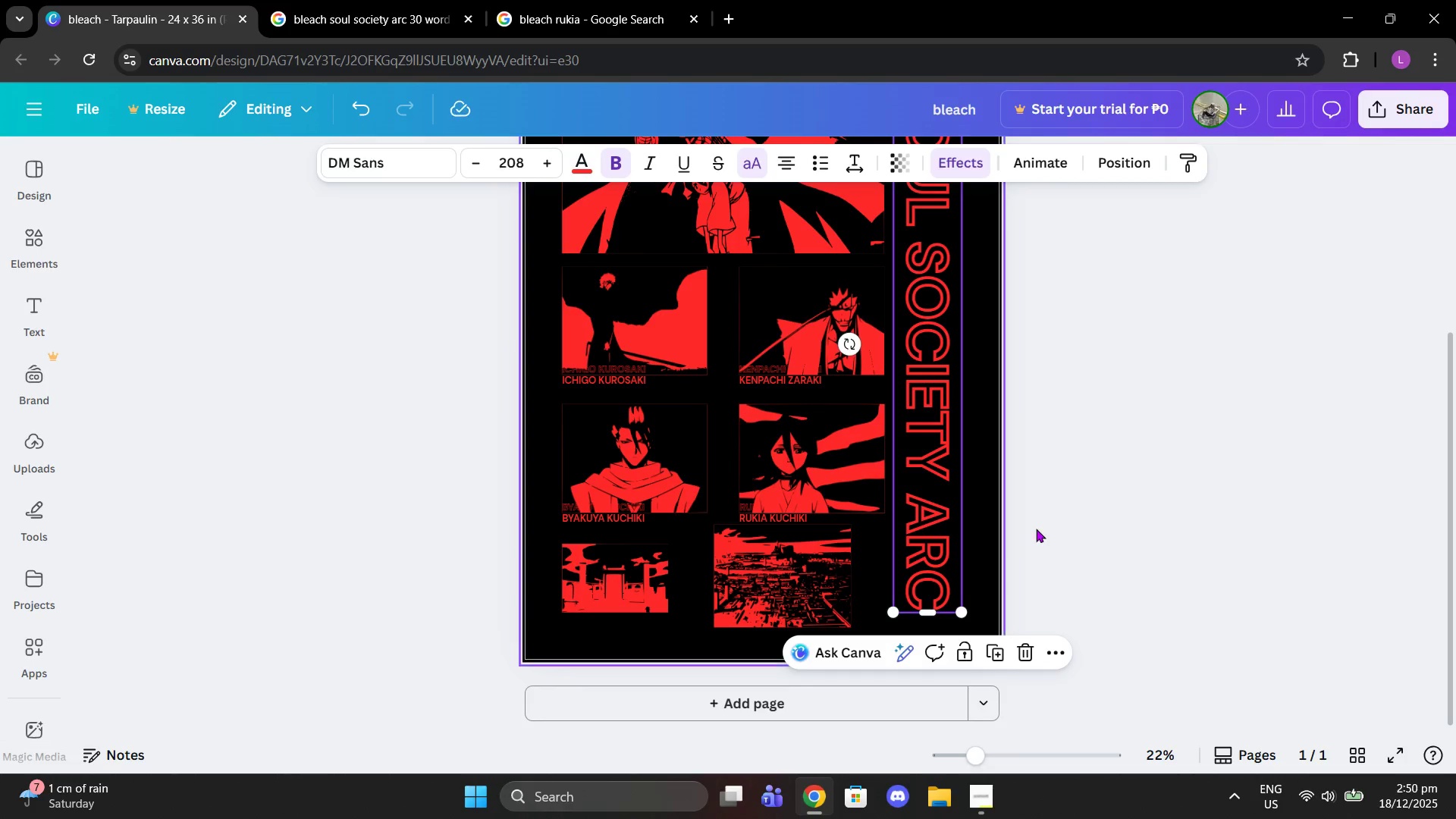 
left_click([1036, 529])
 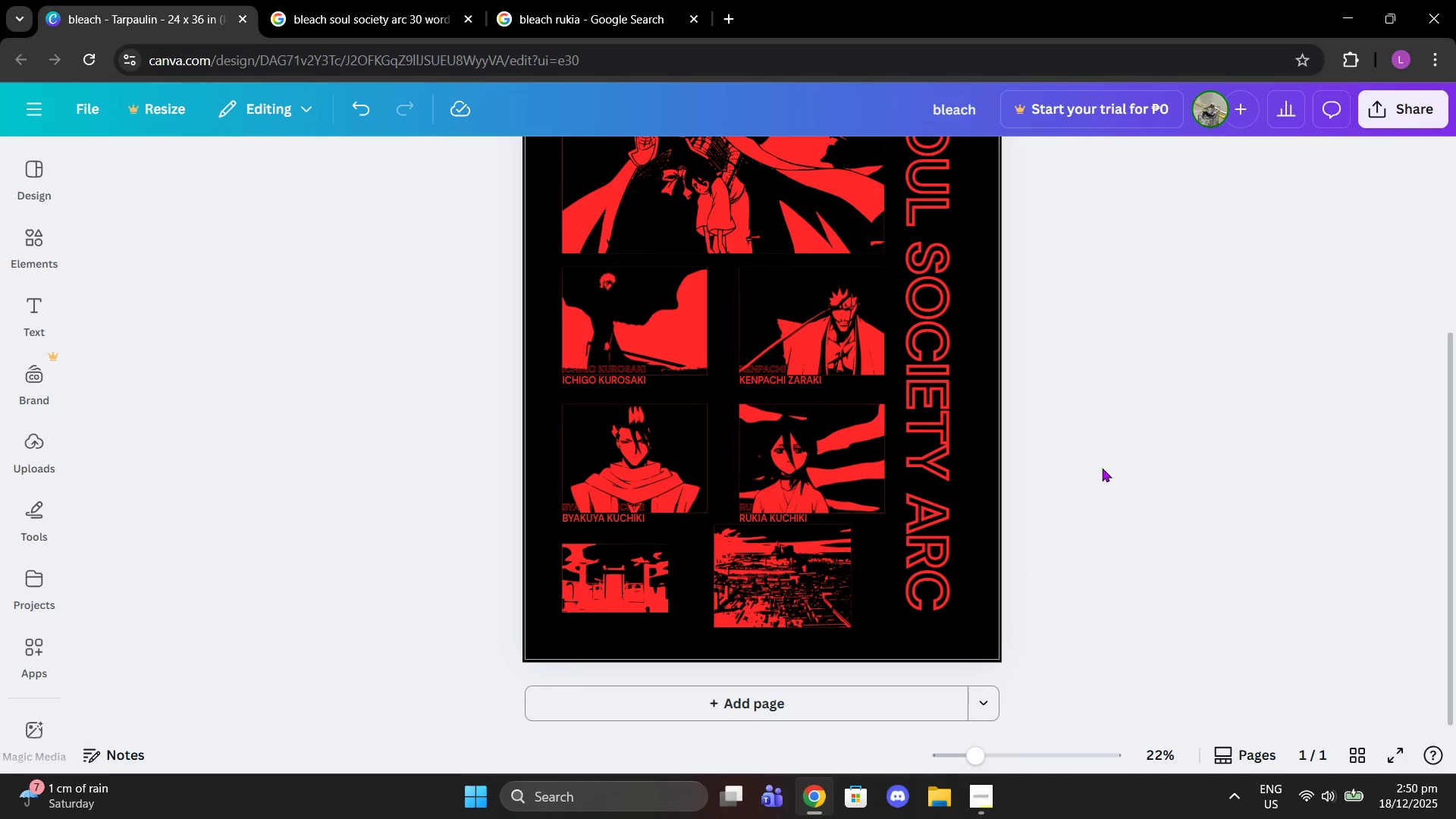 
scroll: coordinate [1103, 466], scroll_direction: up, amount: 2.0
 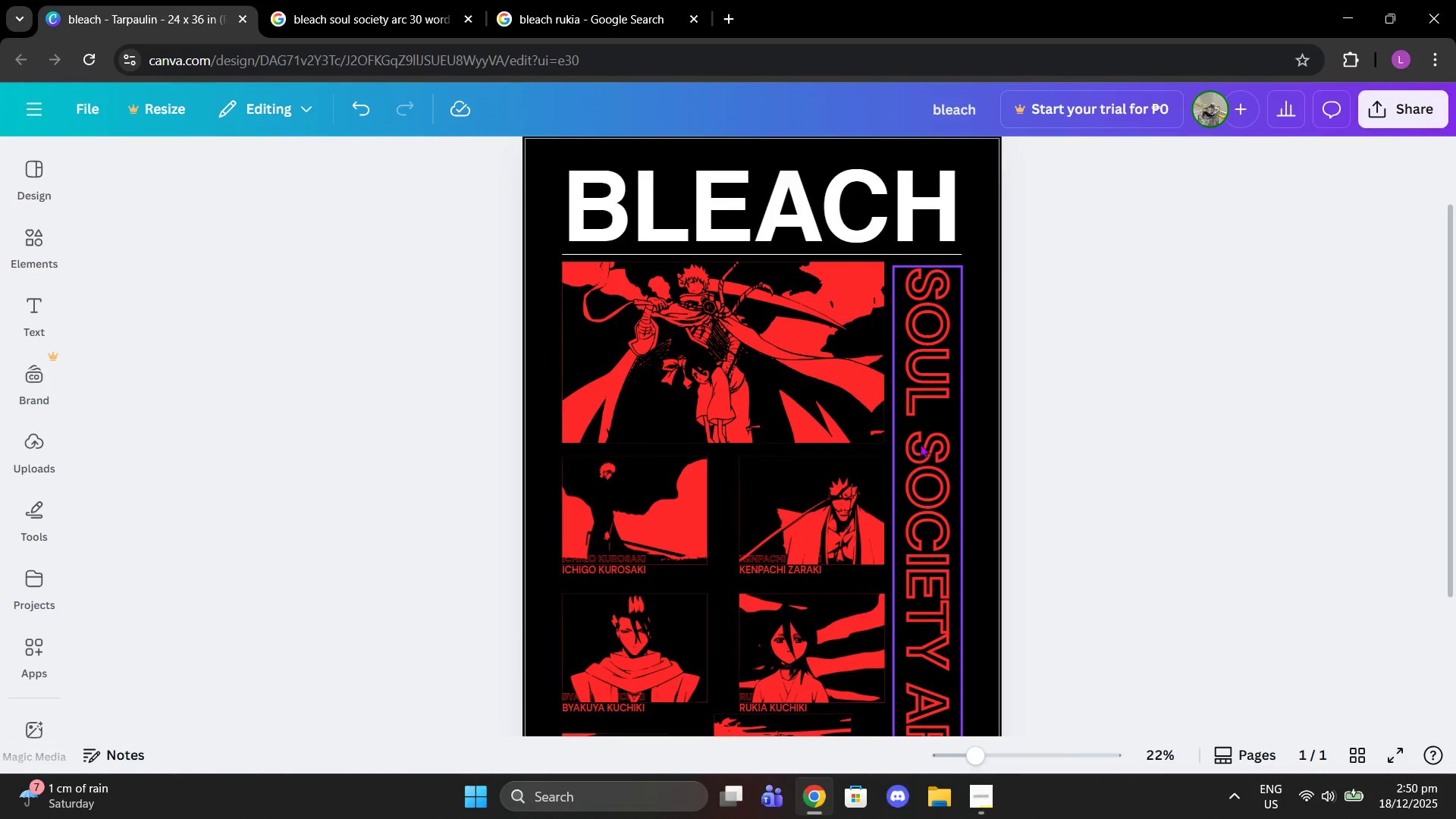 
left_click_drag(start_coordinate=[926, 444], to_coordinate=[927, 438])
 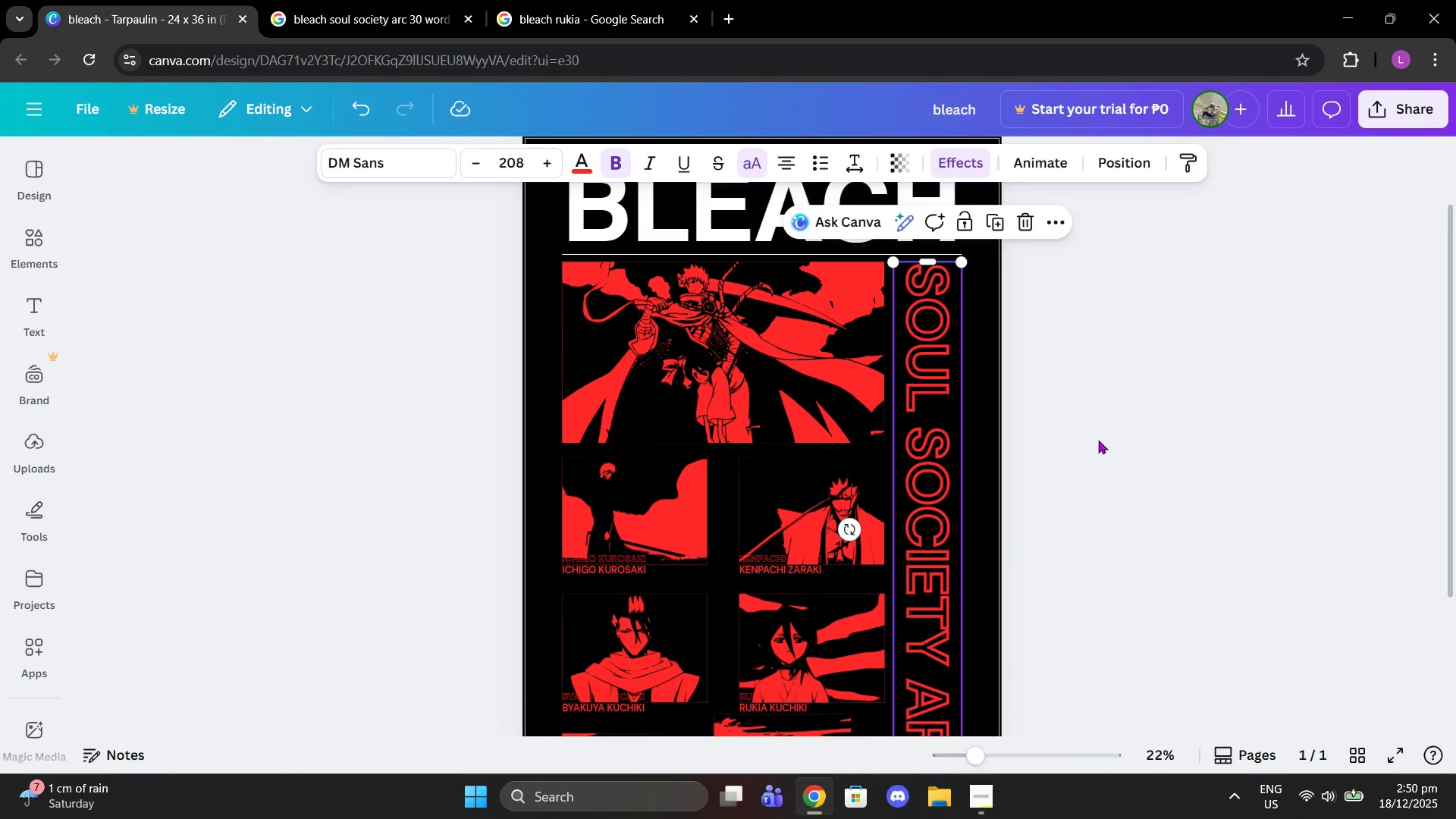 
left_click([1098, 440])
 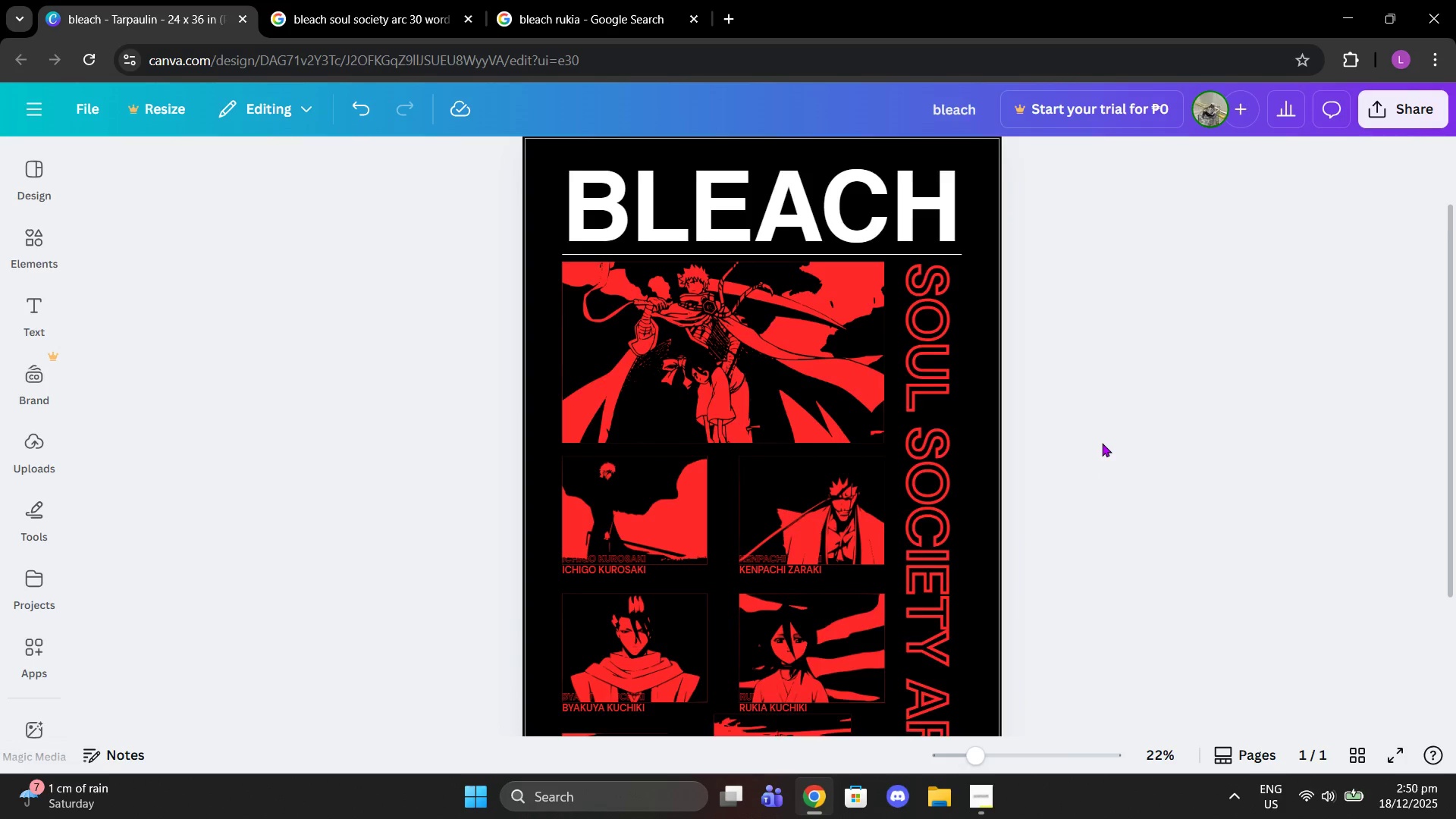 
scroll: coordinate [1102, 445], scroll_direction: down, amount: 2.0
 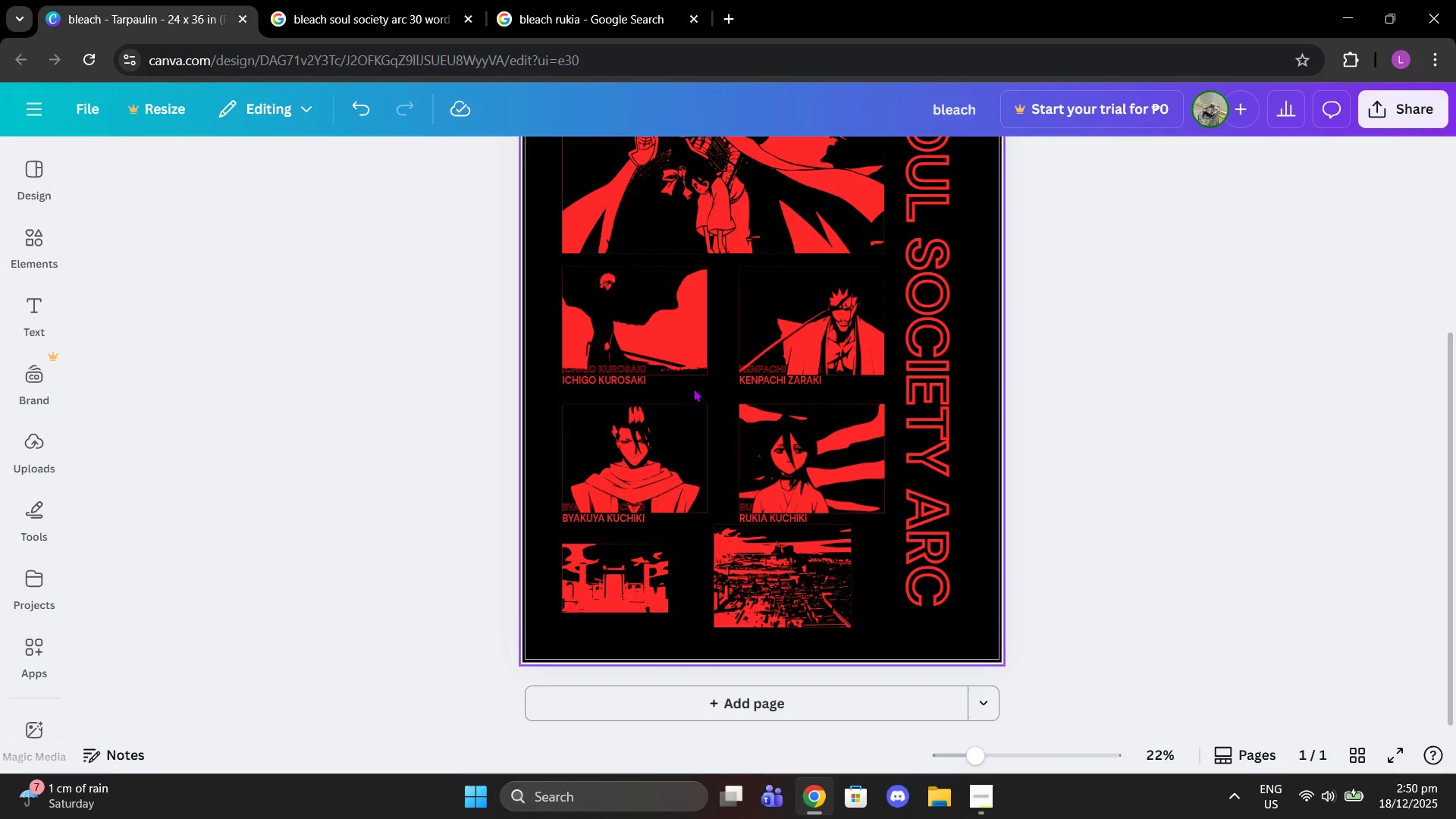 
left_click_drag(start_coordinate=[698, 382], to_coordinate=[616, 338])